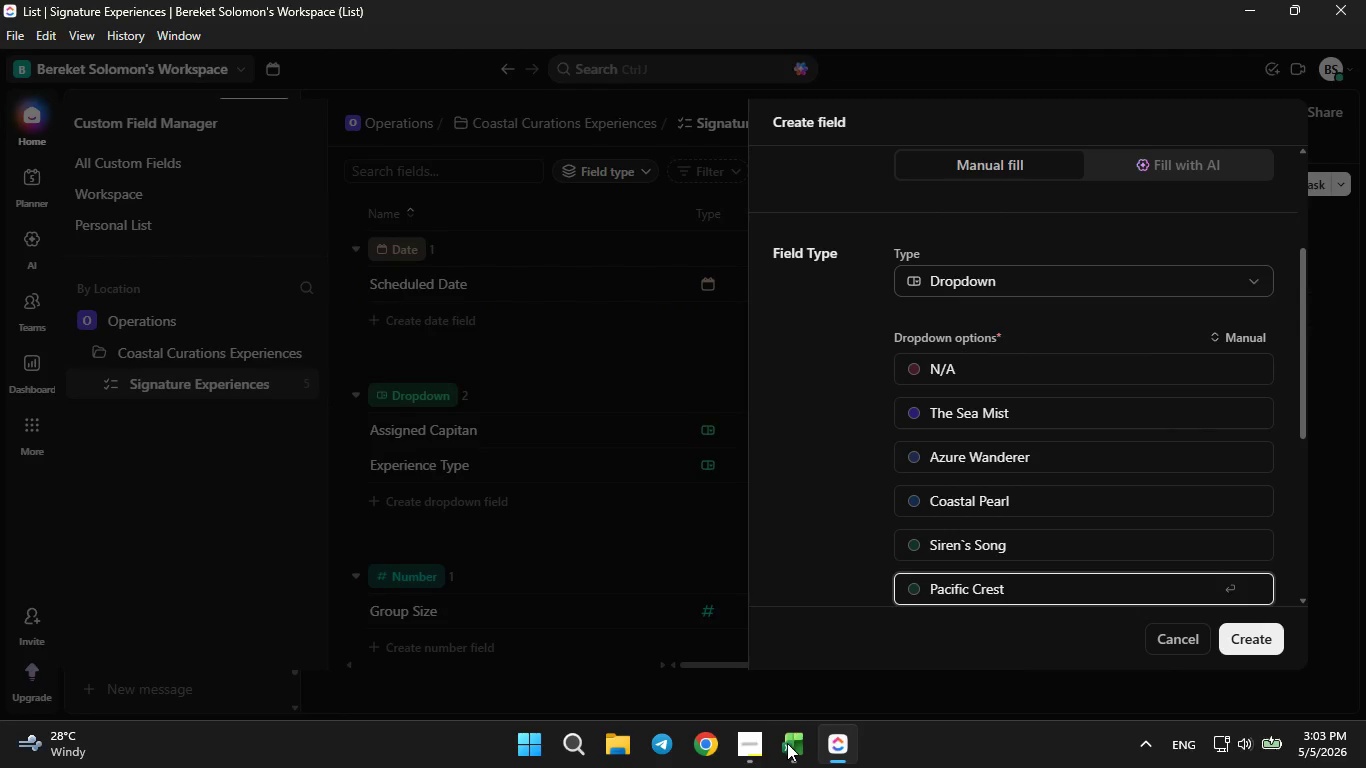 
left_click([787, 743])
 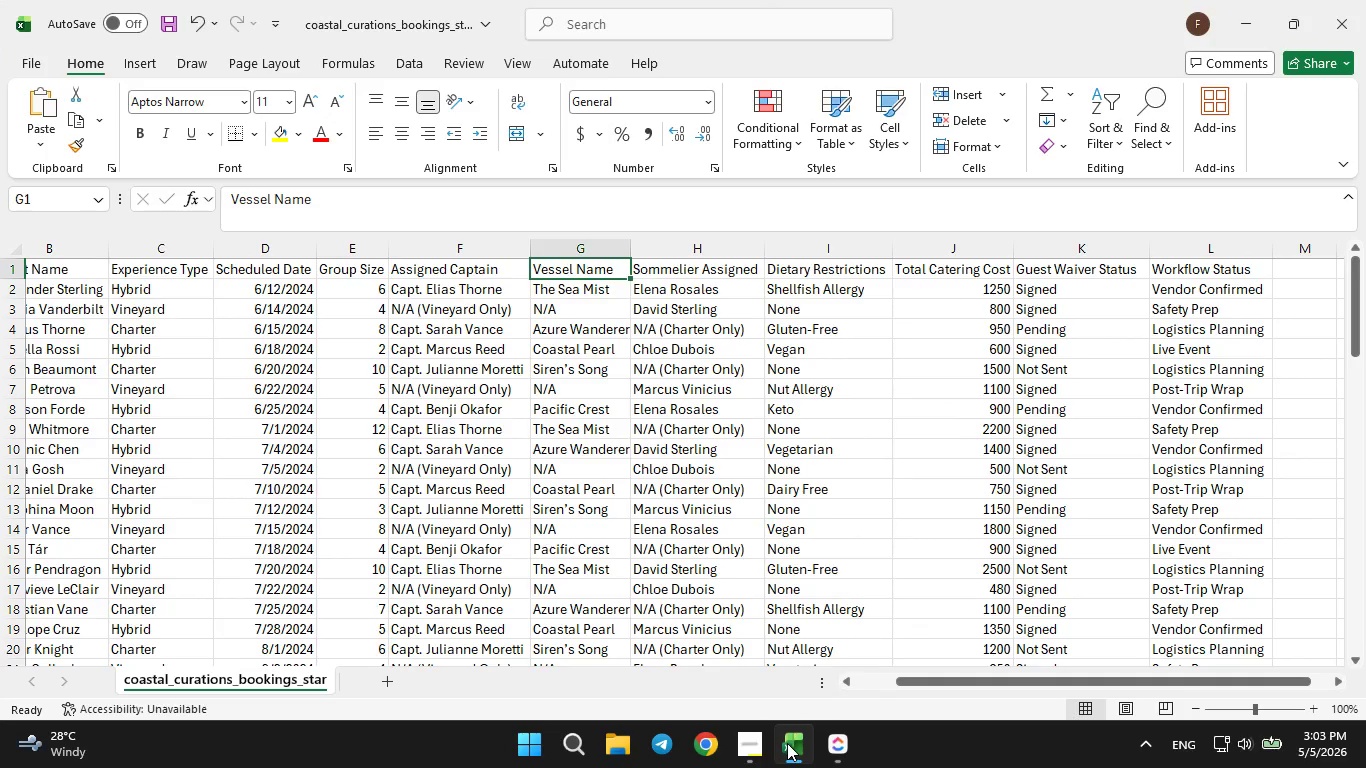 
left_click([787, 743])
 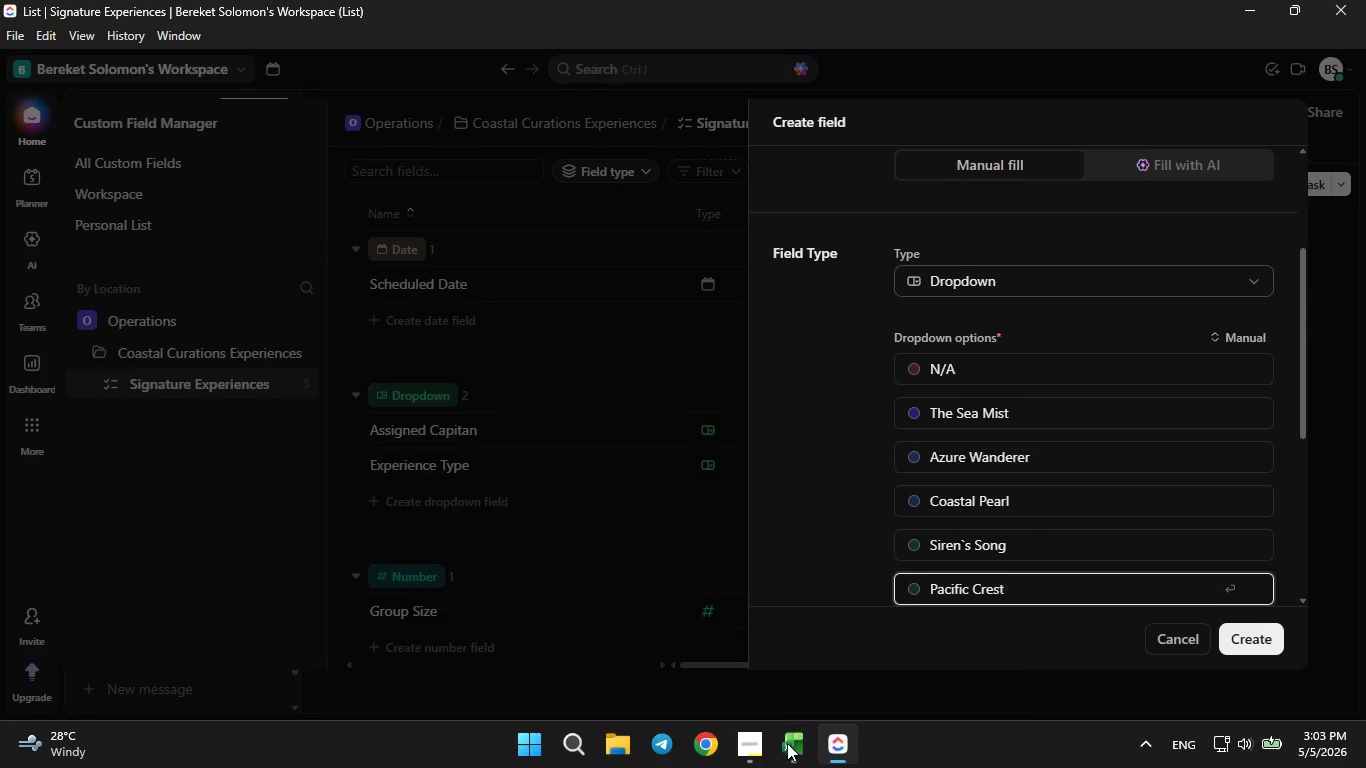 
left_click([787, 743])
 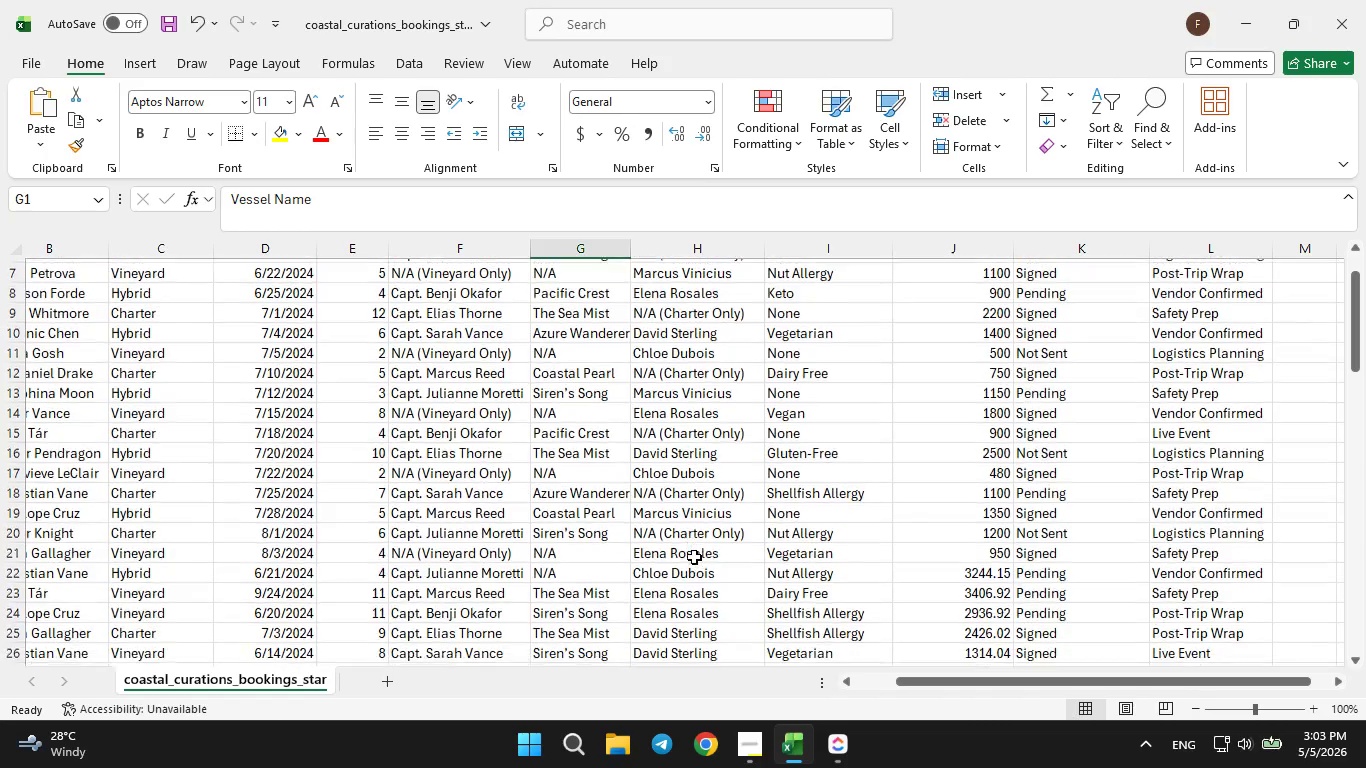 
wait(8.77)
 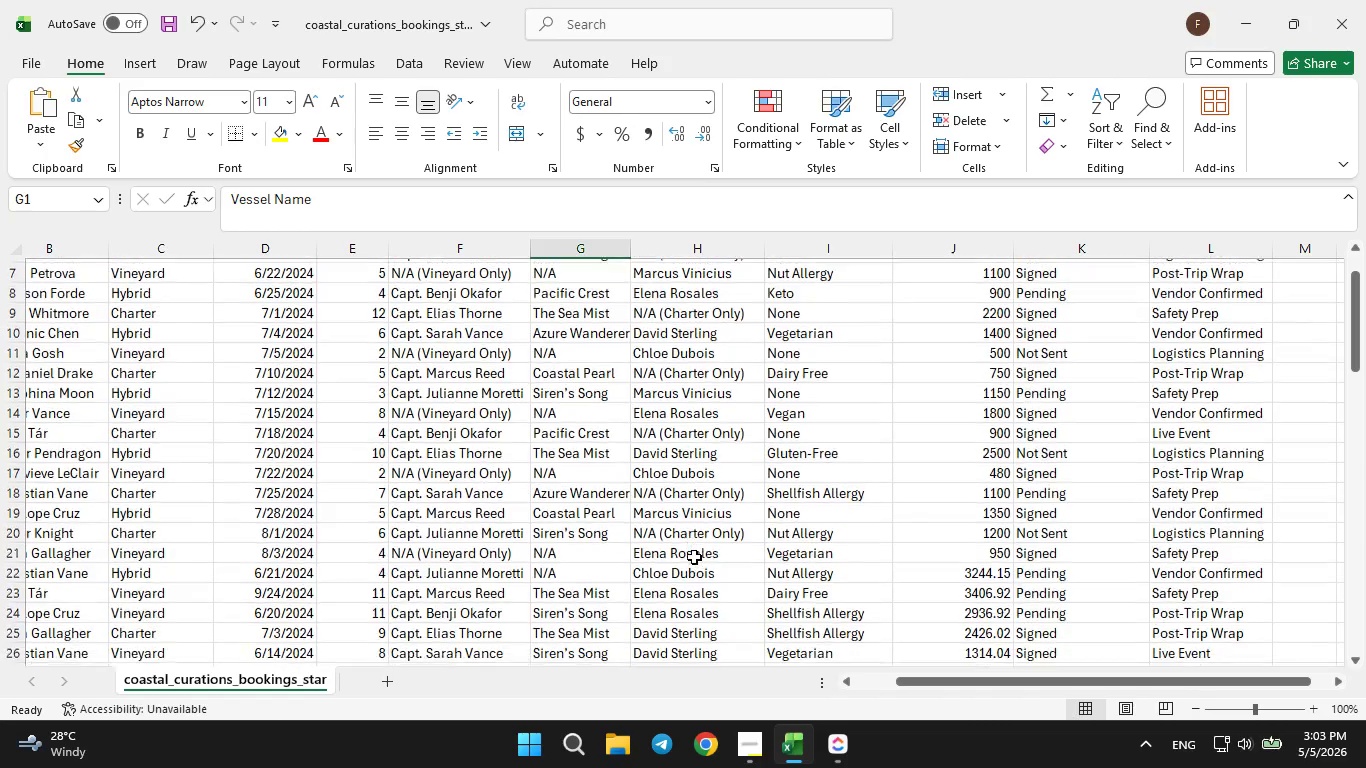 
left_click([846, 746])
 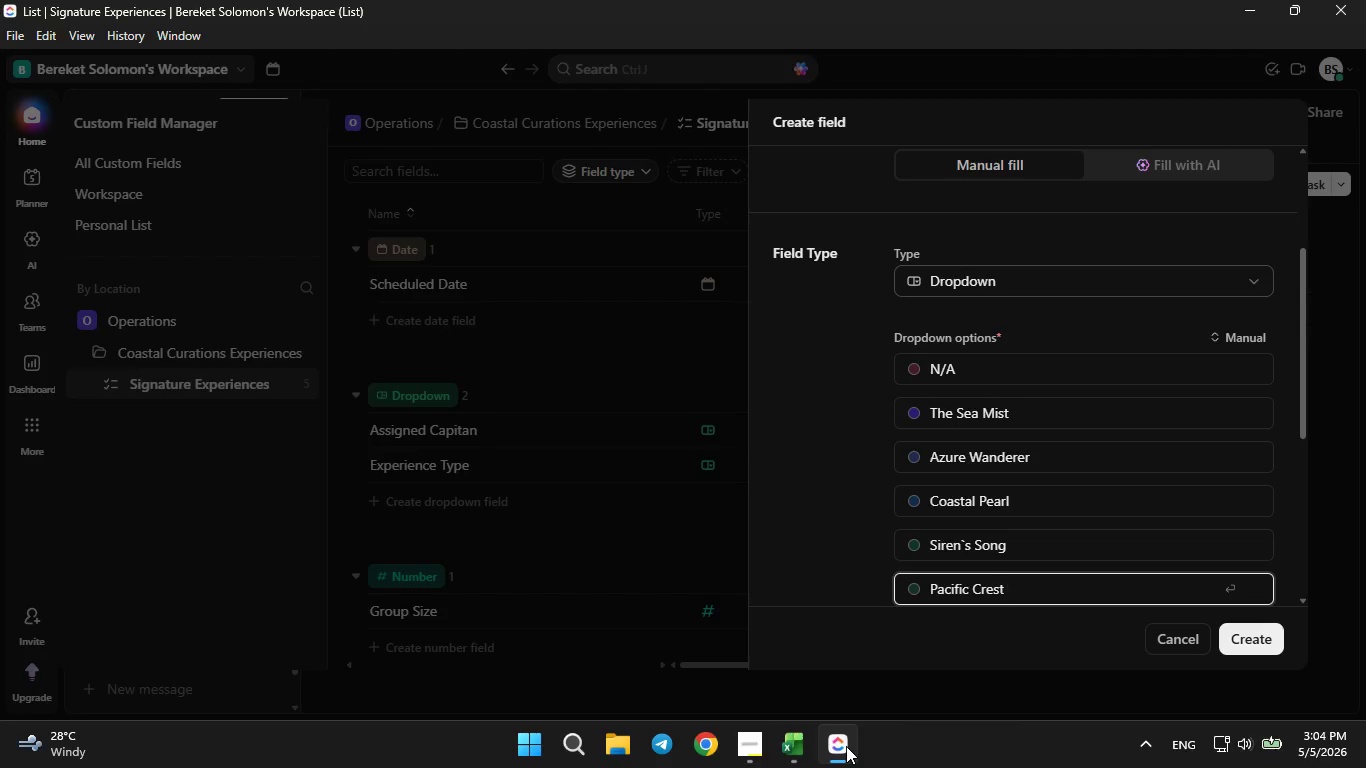 
left_click([846, 746])
 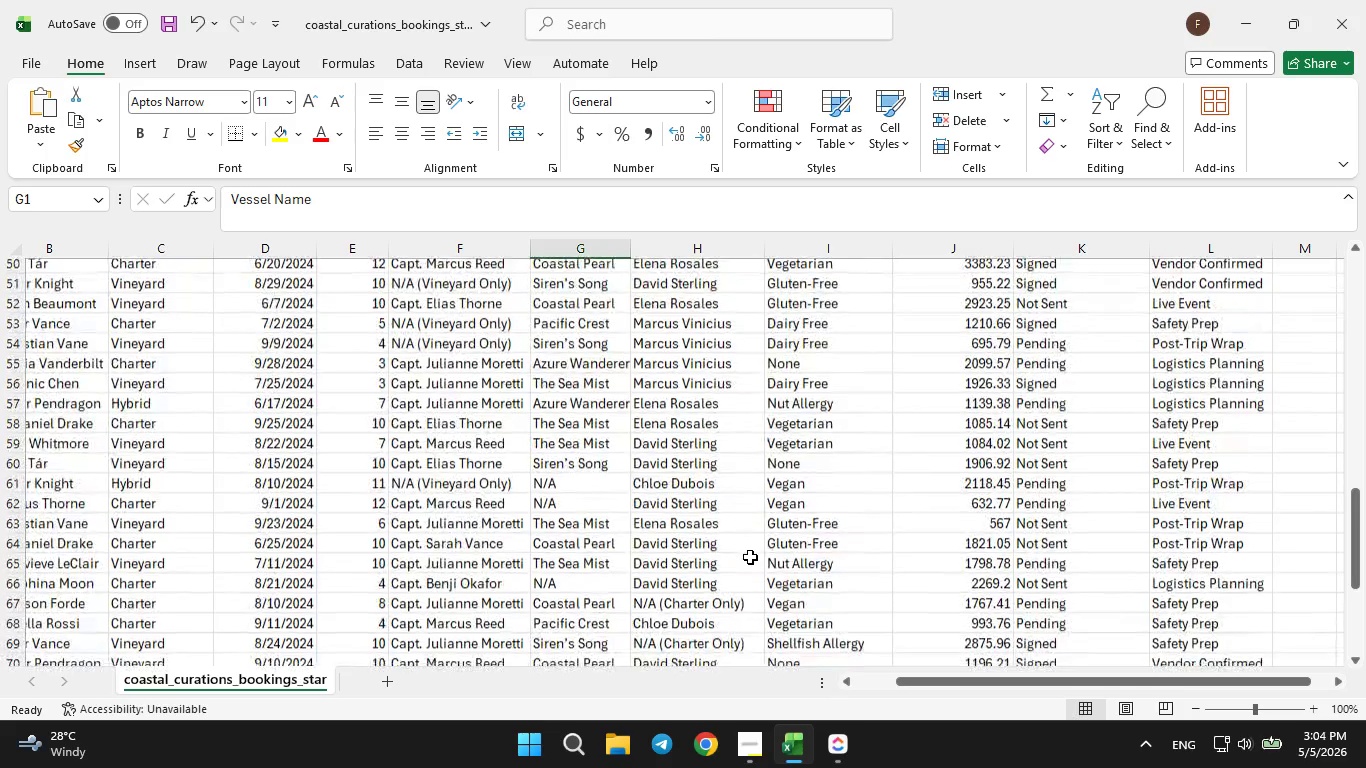 
wait(17.73)
 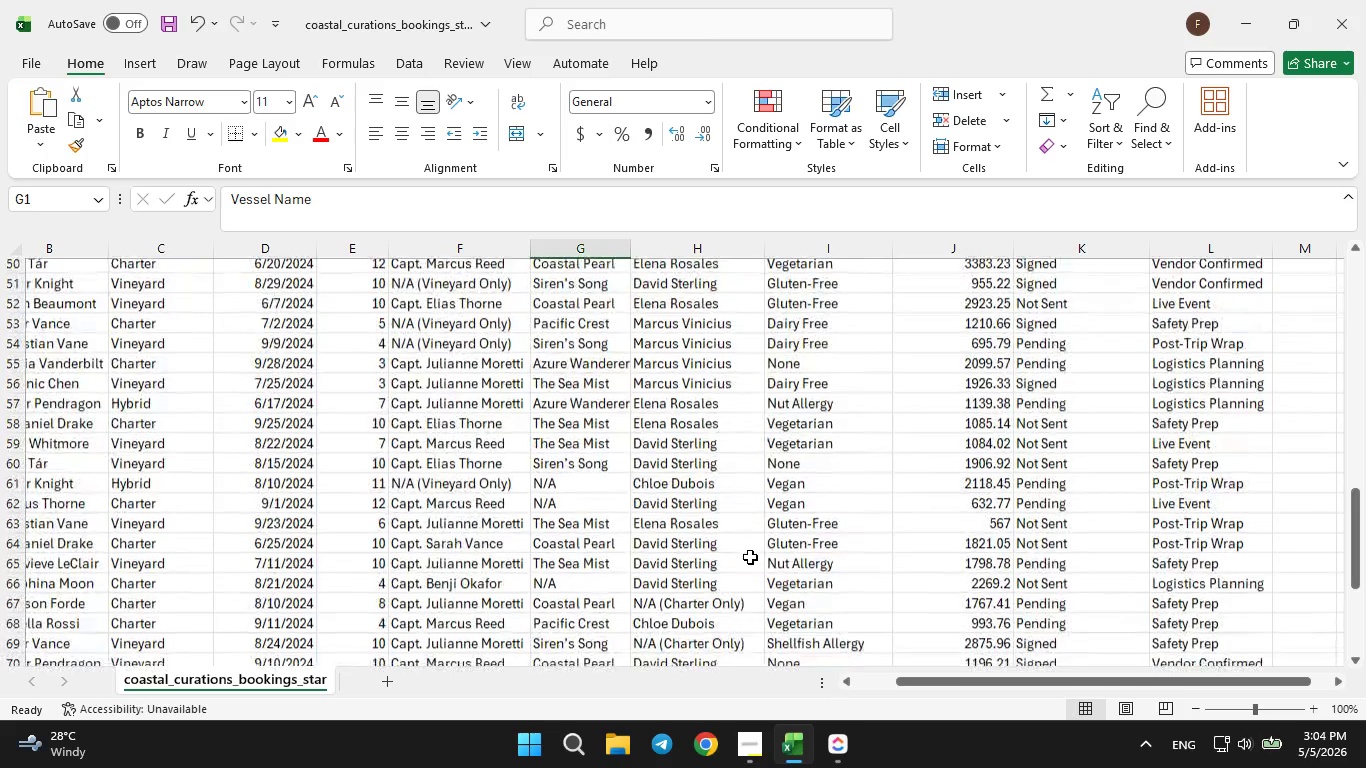 
left_click([855, 742])
 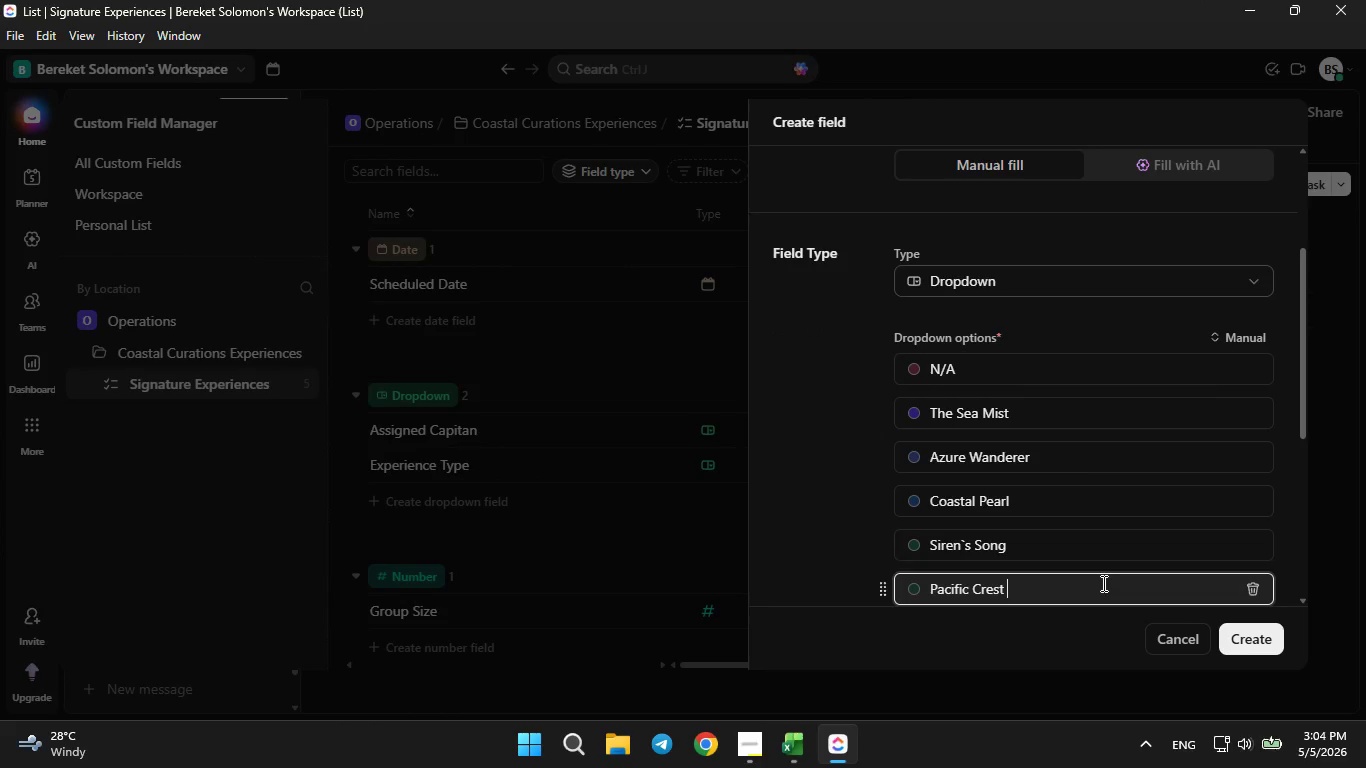 
left_click([1086, 704])
 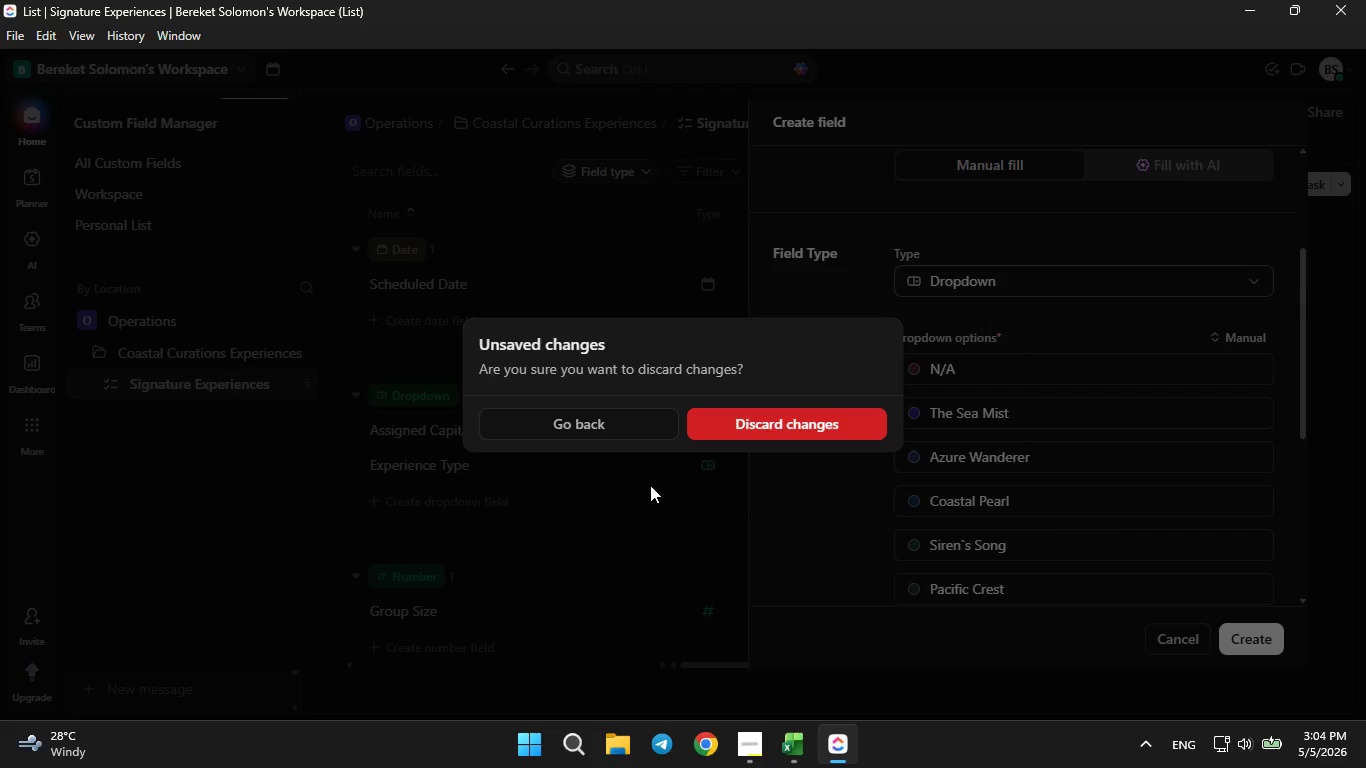 
left_click([642, 430])
 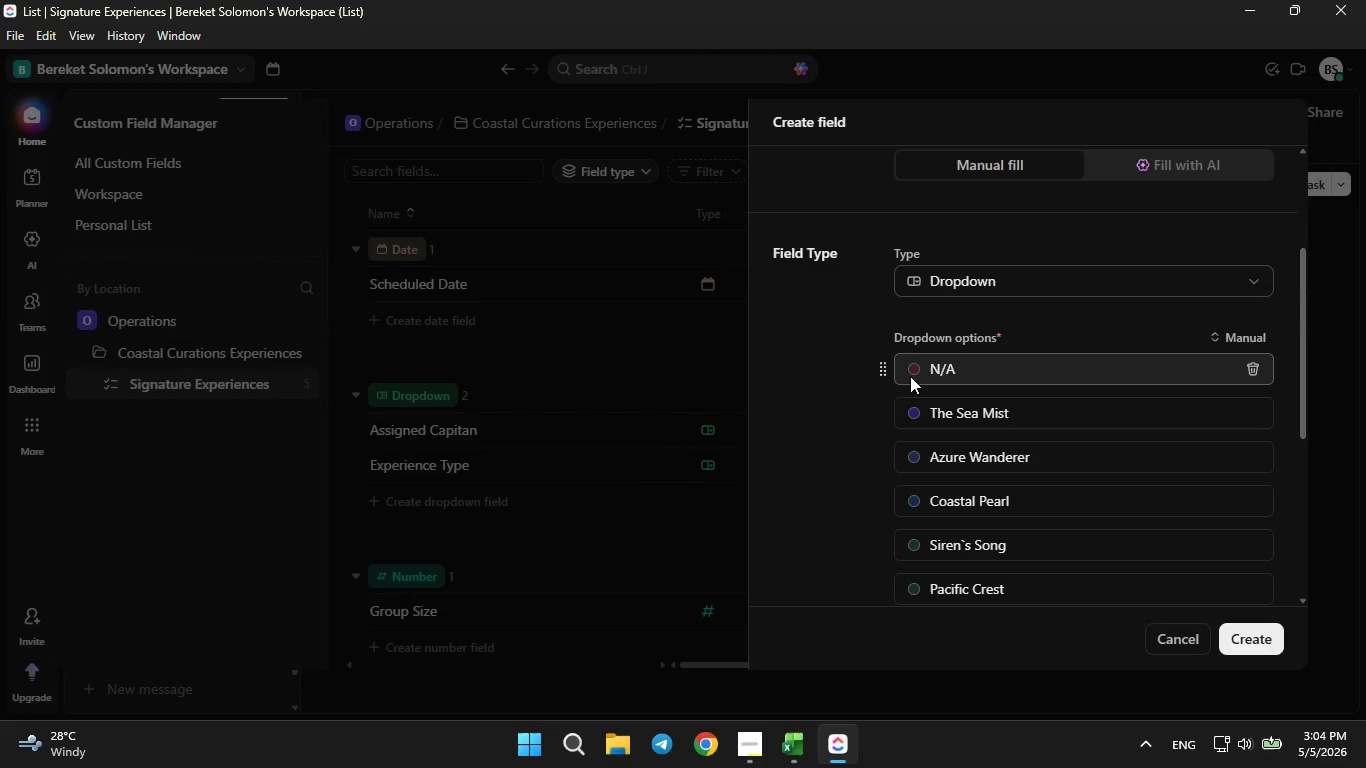 
left_click([915, 371])
 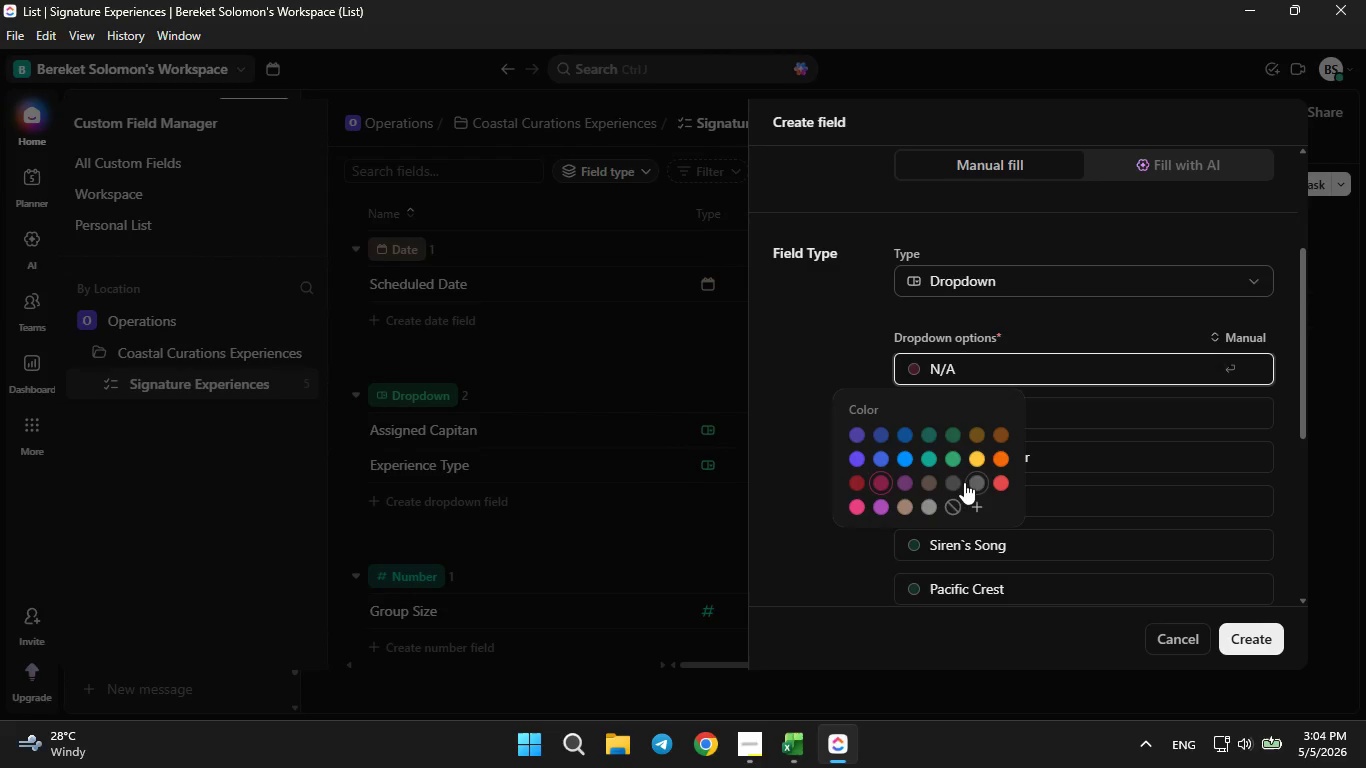 
left_click([956, 482])
 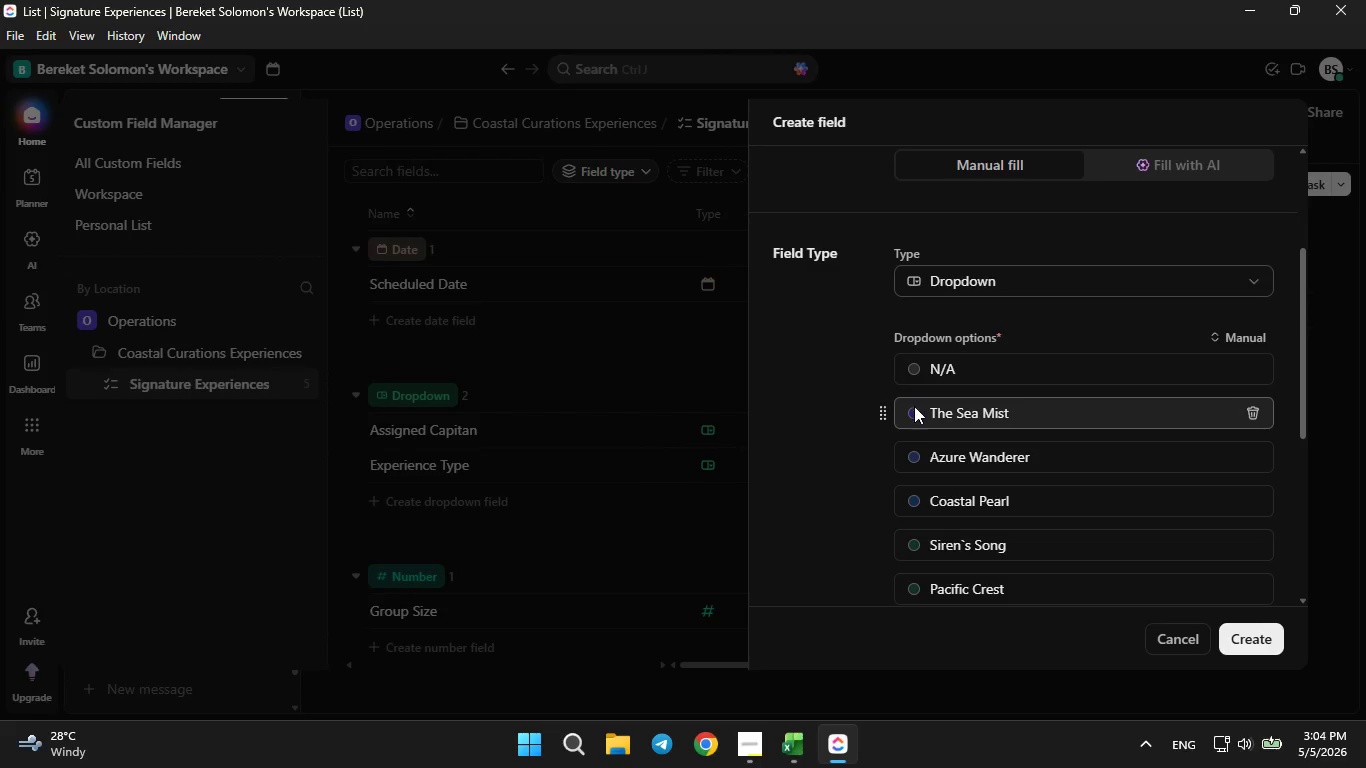 
left_click([918, 418])
 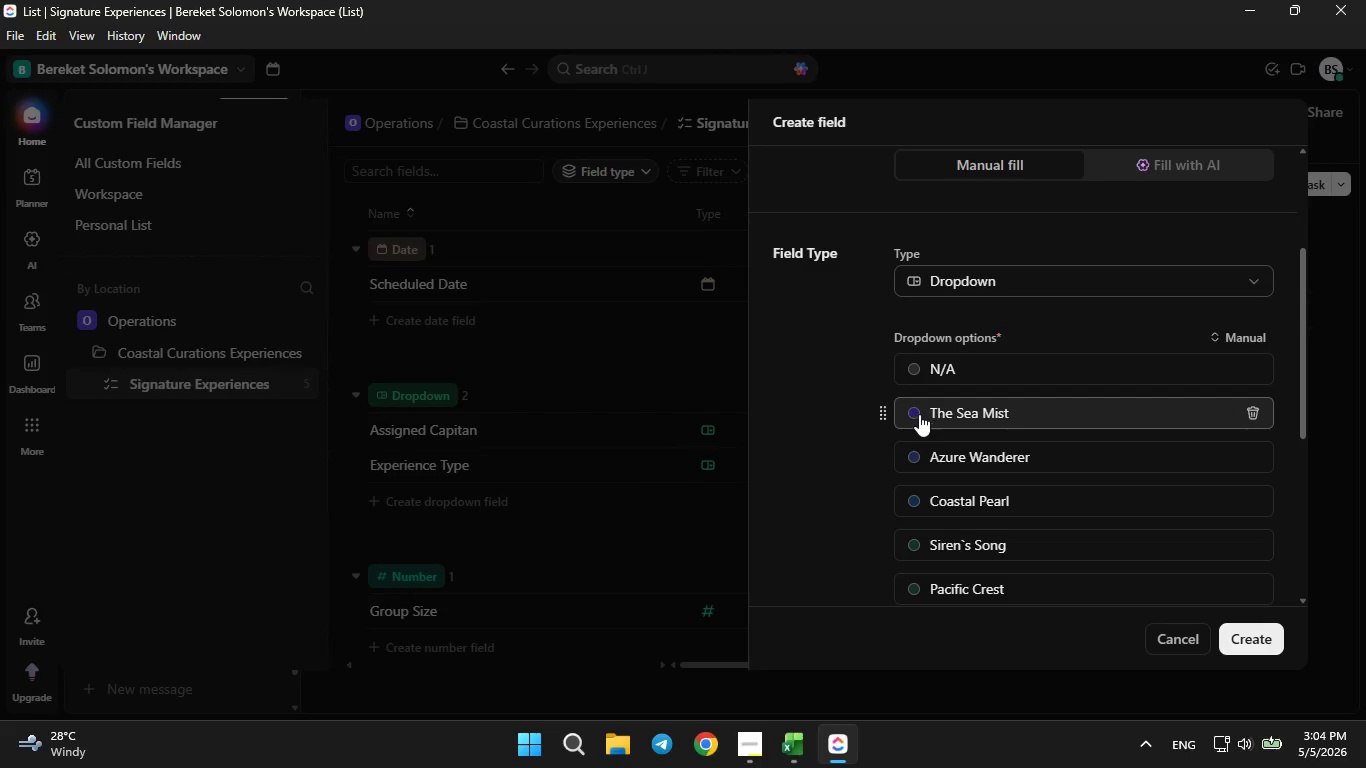 
left_click([917, 413])
 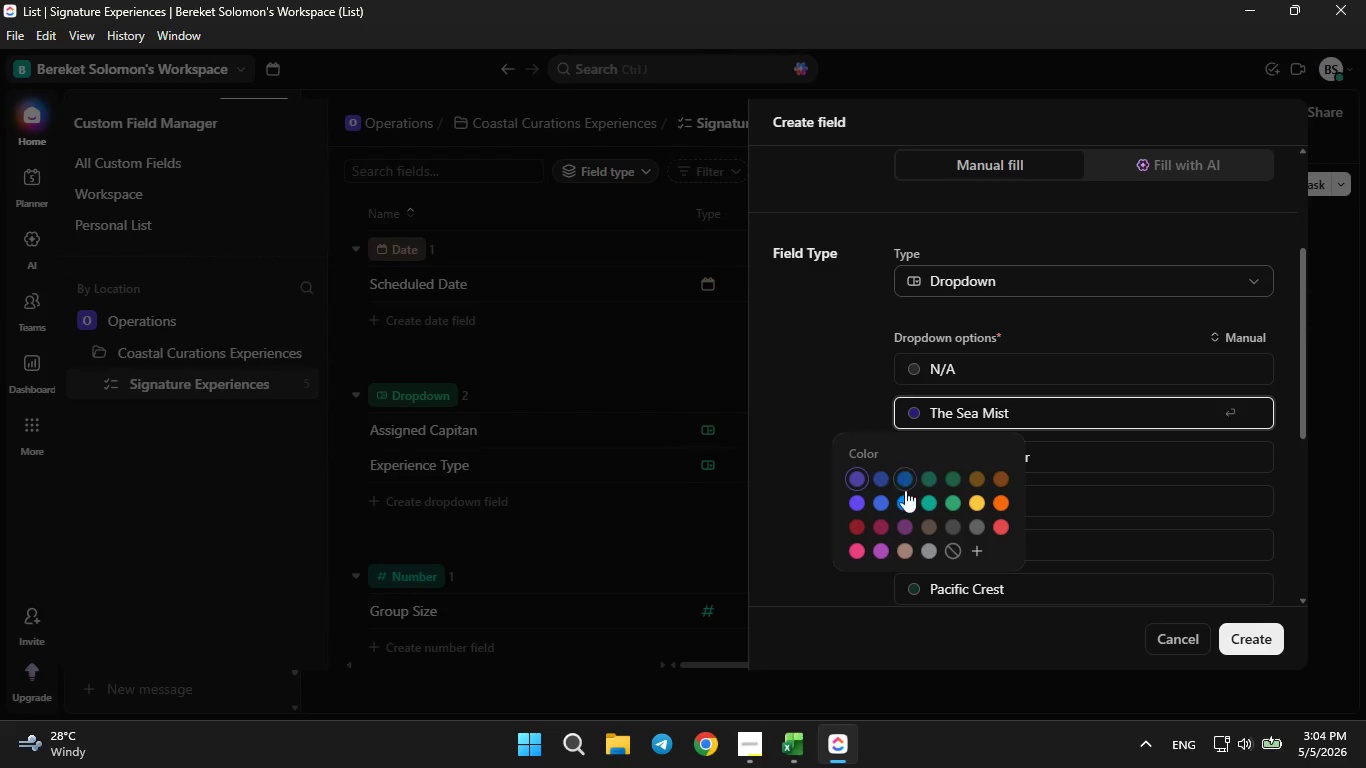 
left_click([902, 498])
 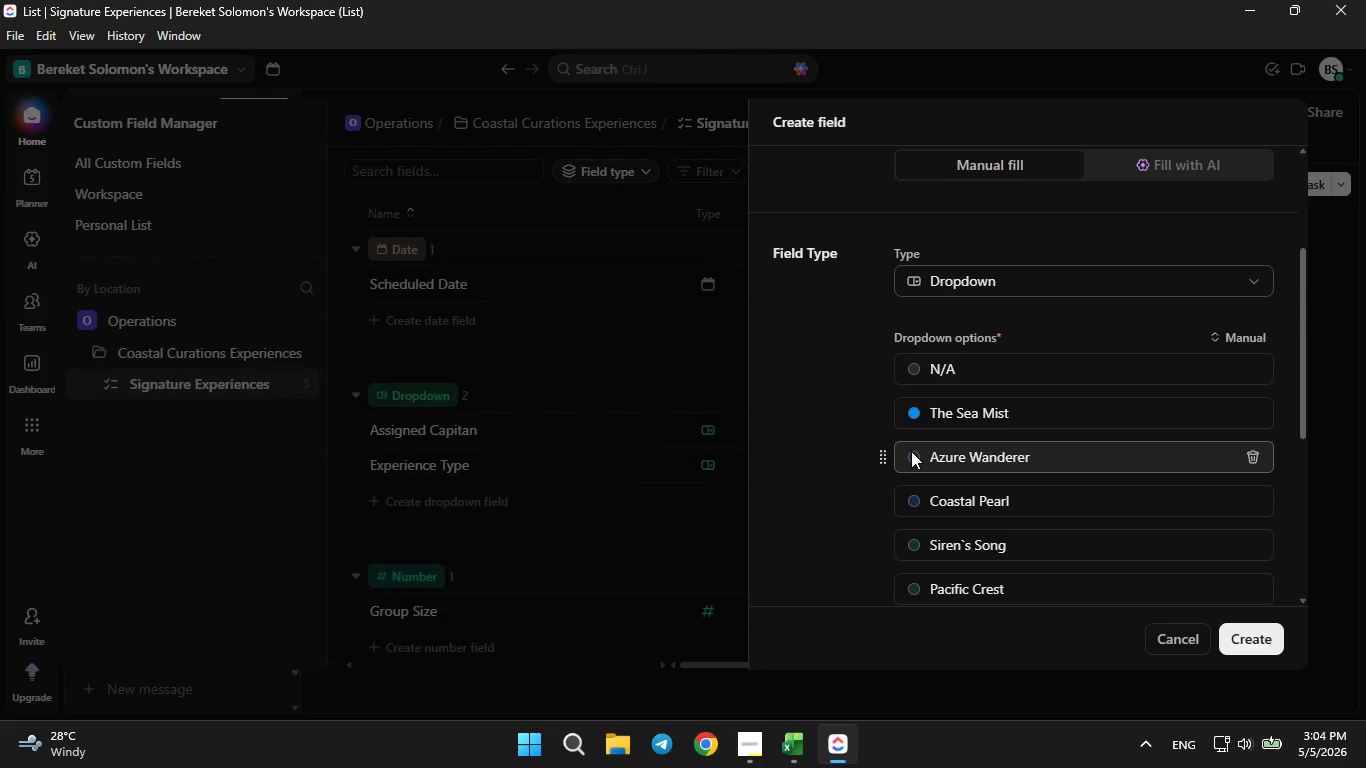 
double_click([911, 452])
 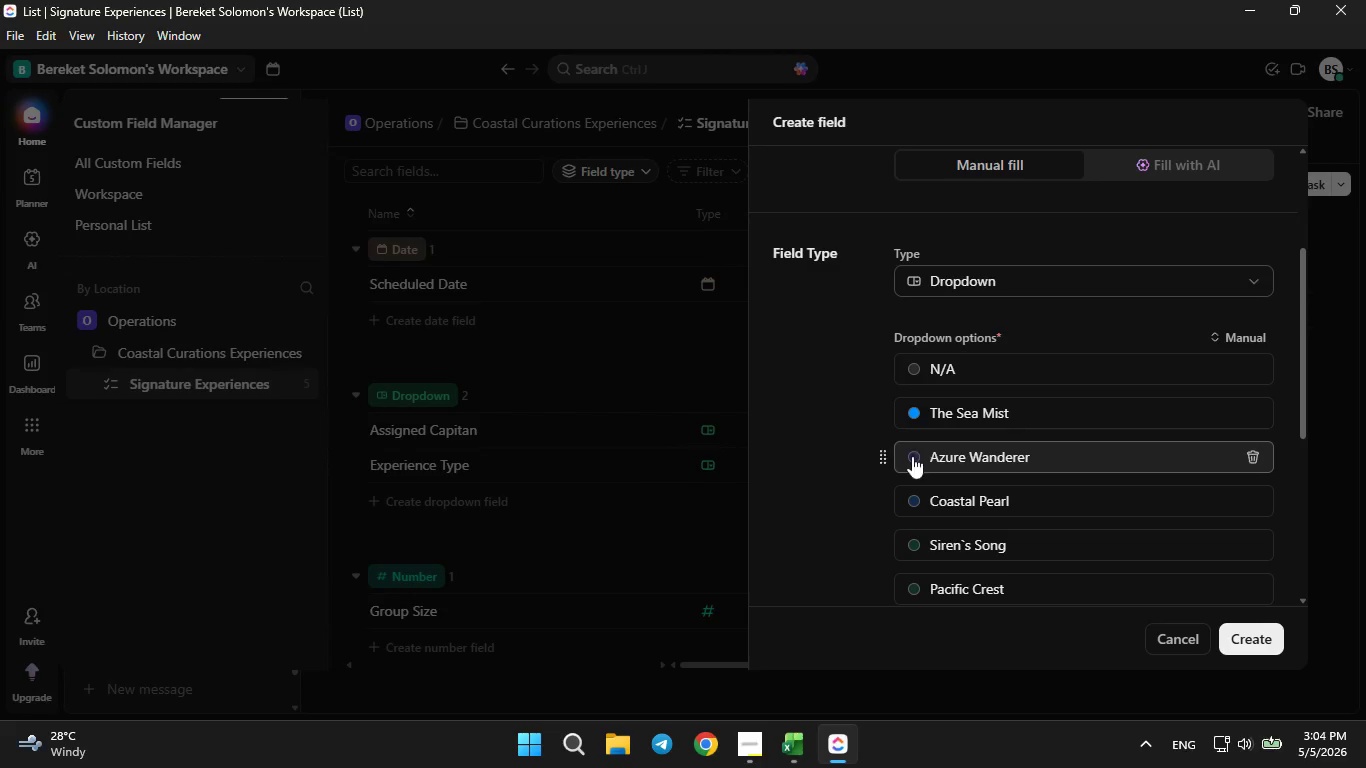 
triple_click([912, 456])
 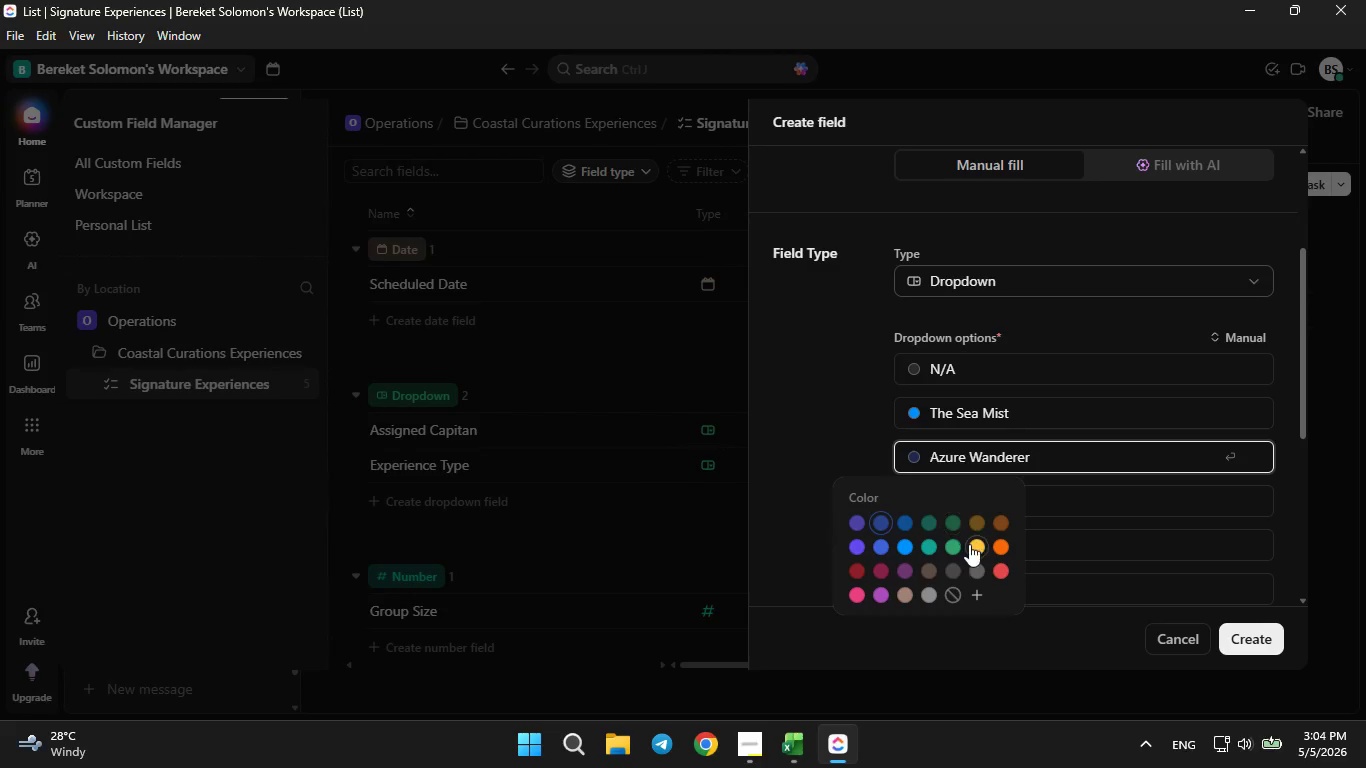 
left_click([970, 547])
 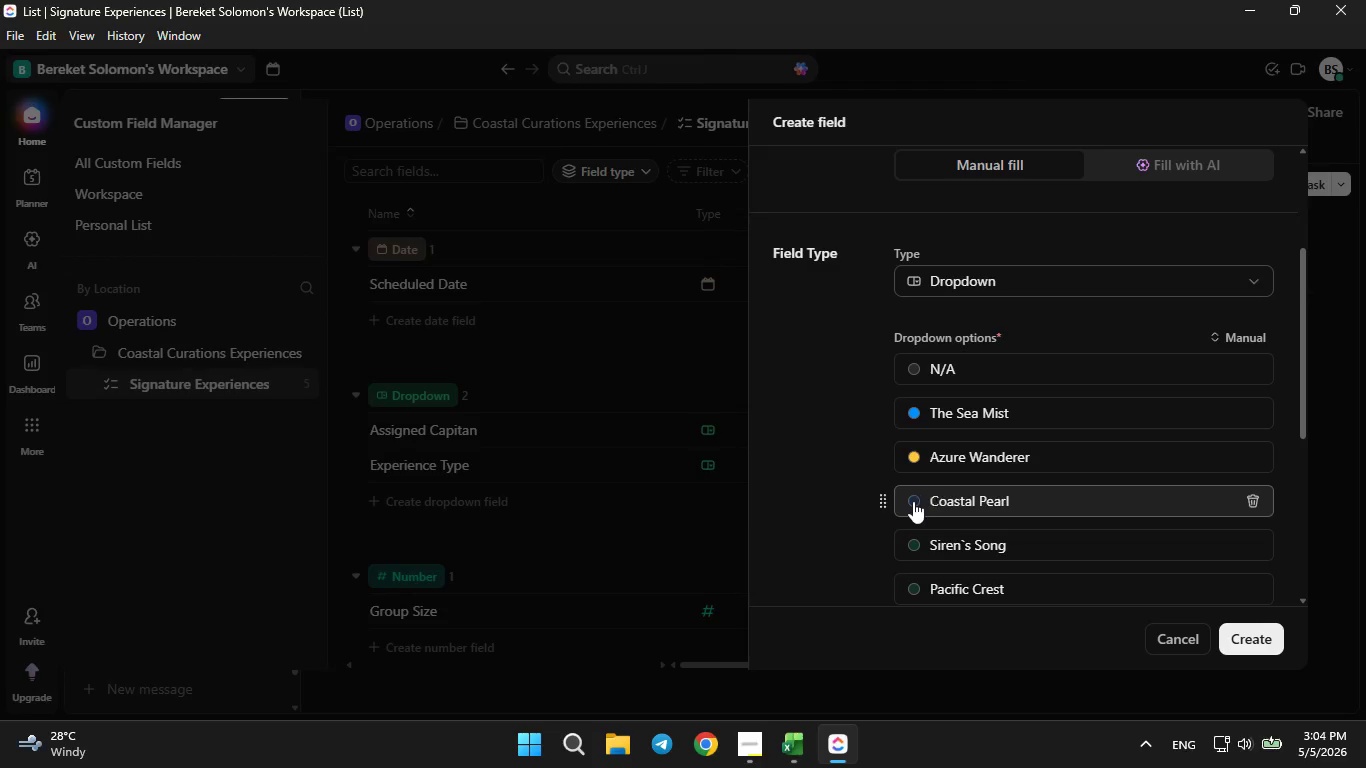 
left_click([910, 504])
 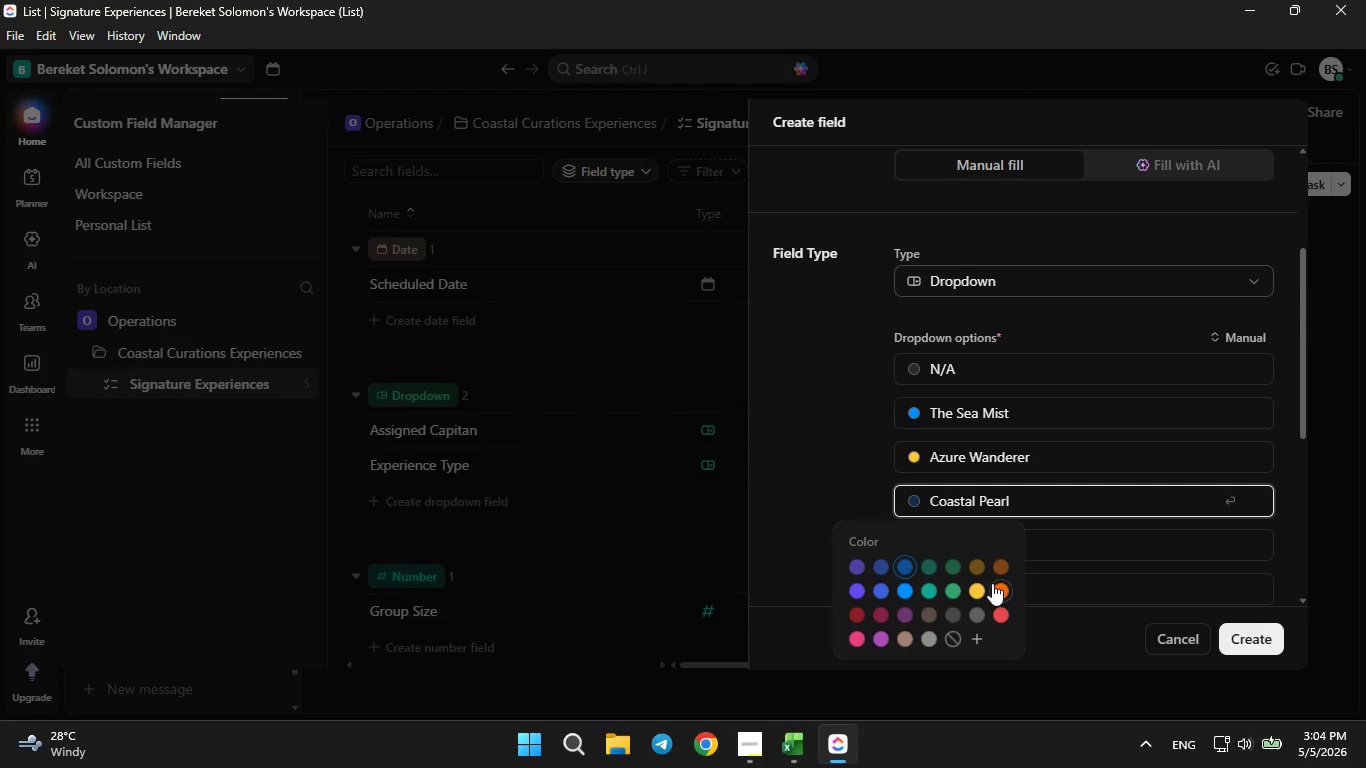 
left_click([993, 587])
 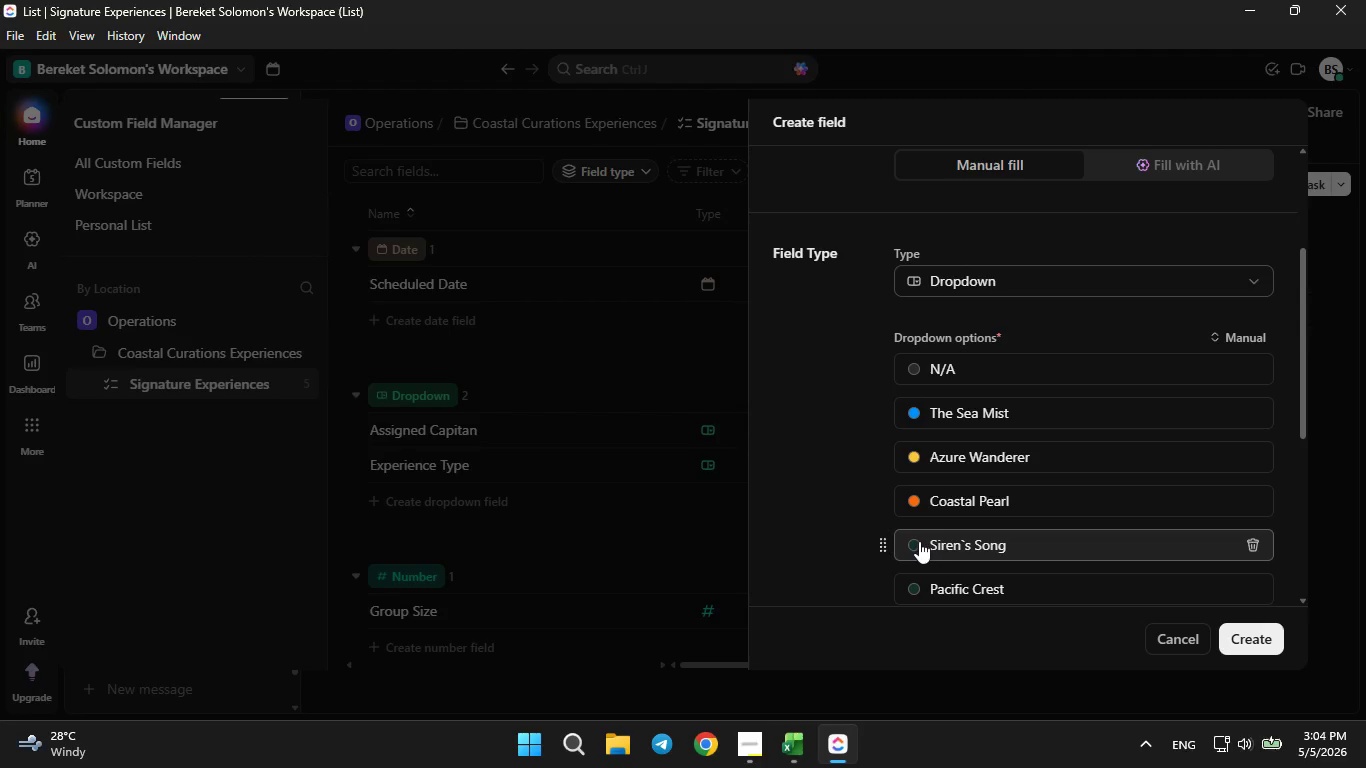 
left_click([919, 542])
 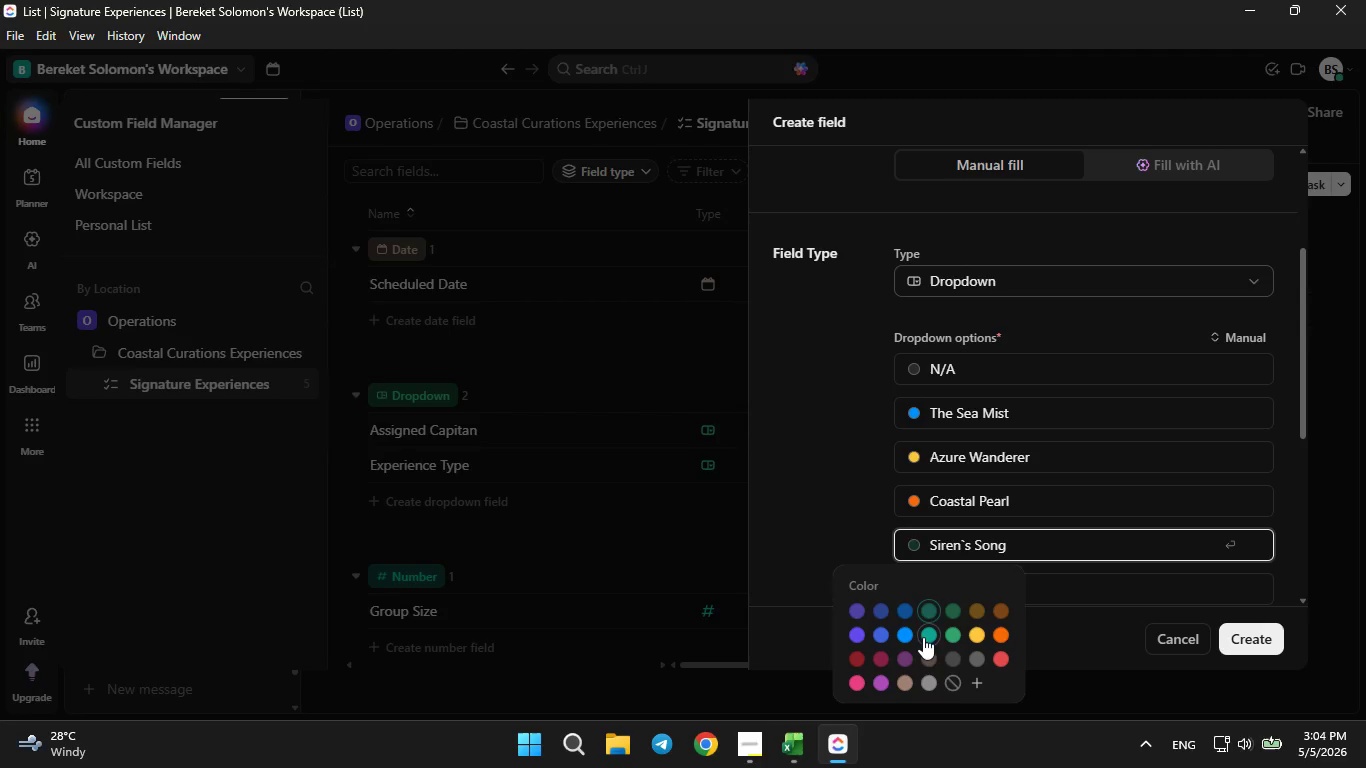 
left_click([924, 638])
 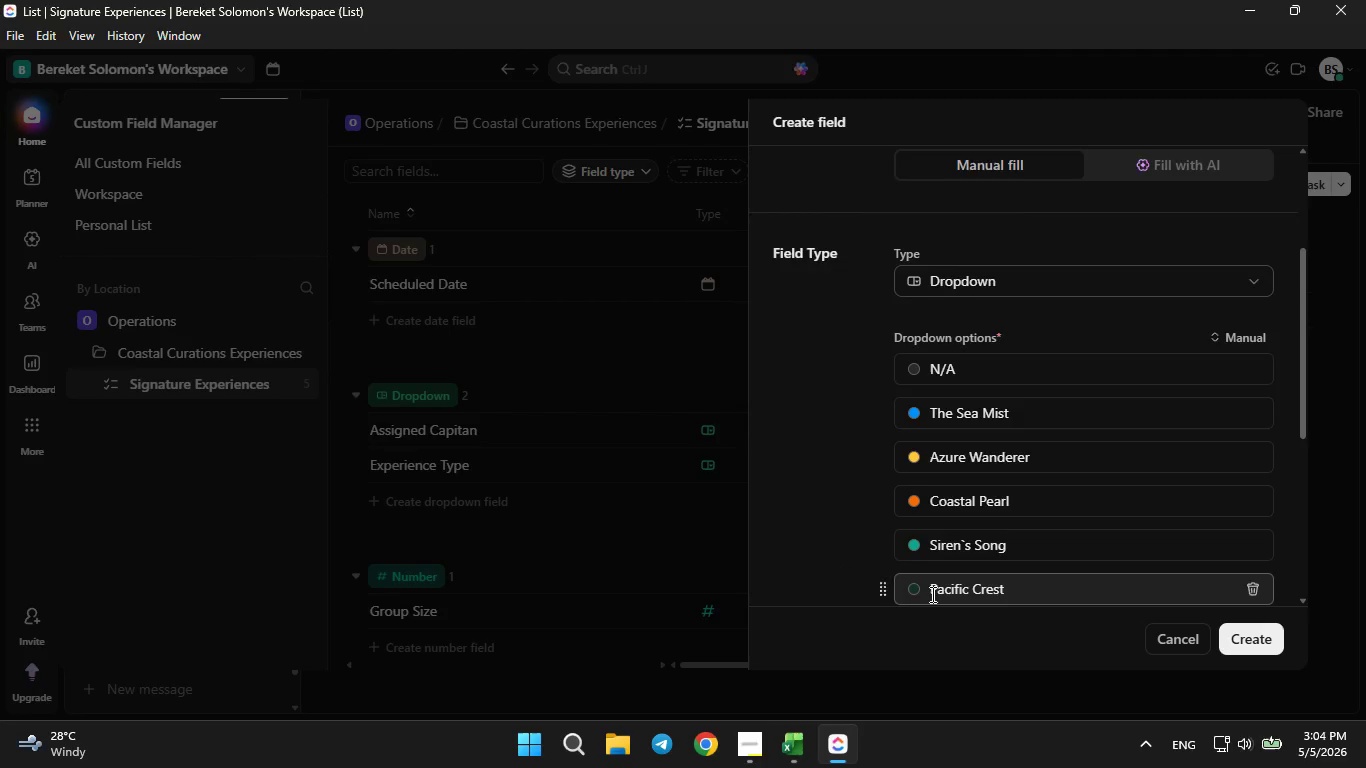 
scroll: coordinate [931, 594], scroll_direction: down, amount: 1.0
 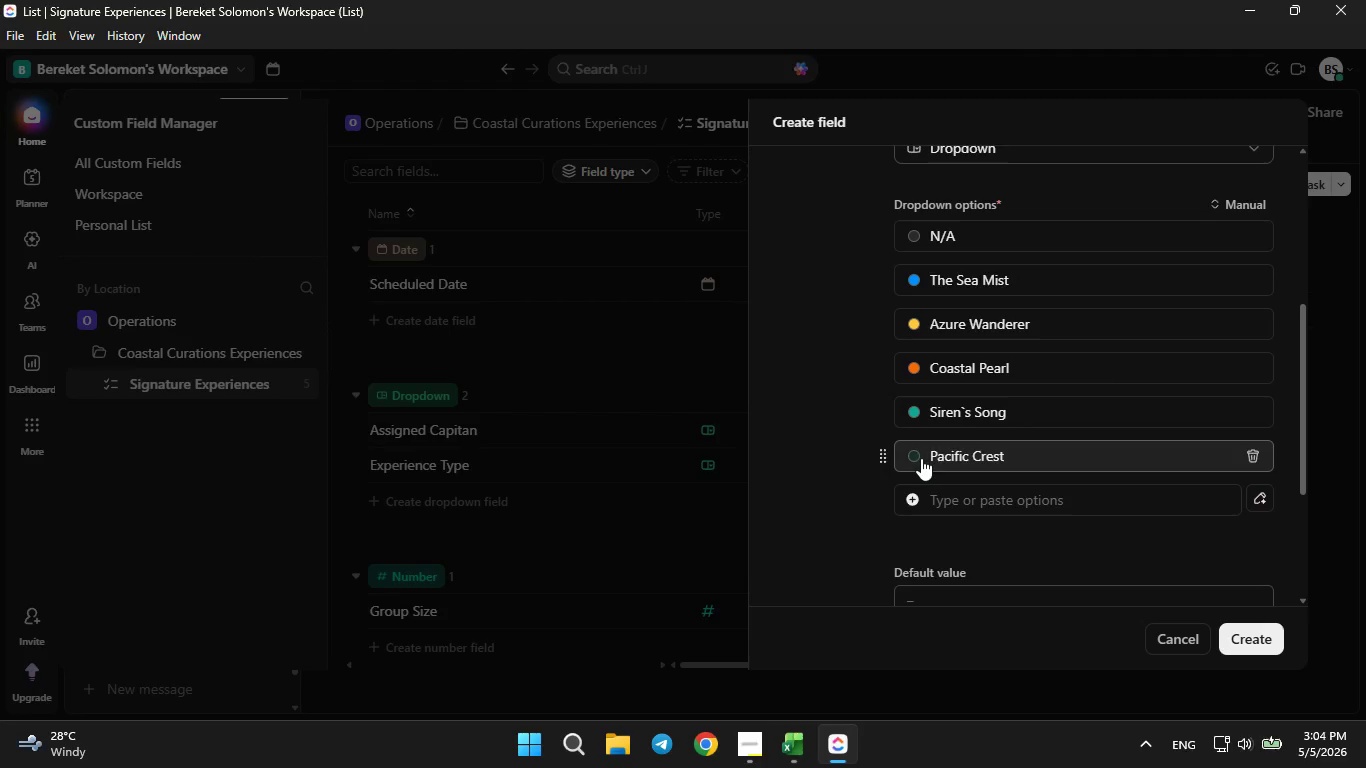 
left_click([915, 458])
 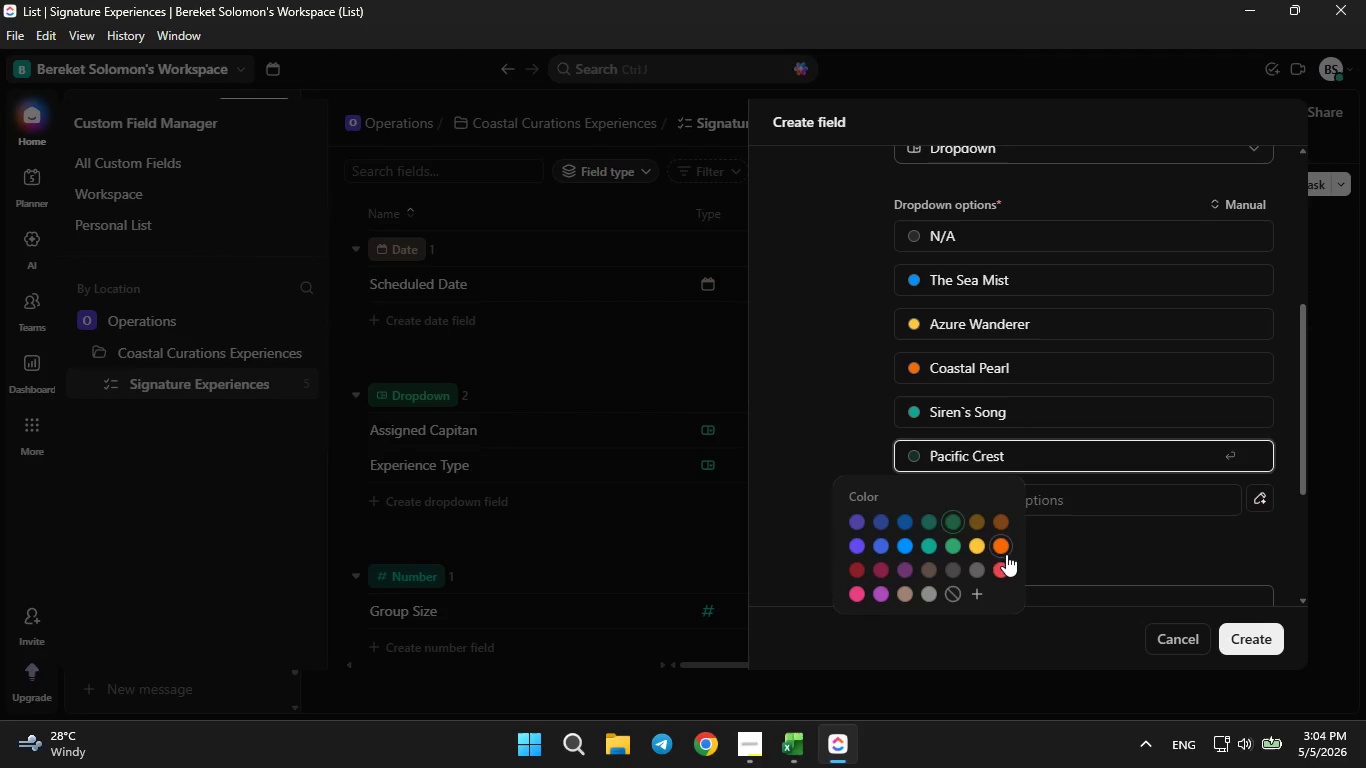 
left_click([999, 572])
 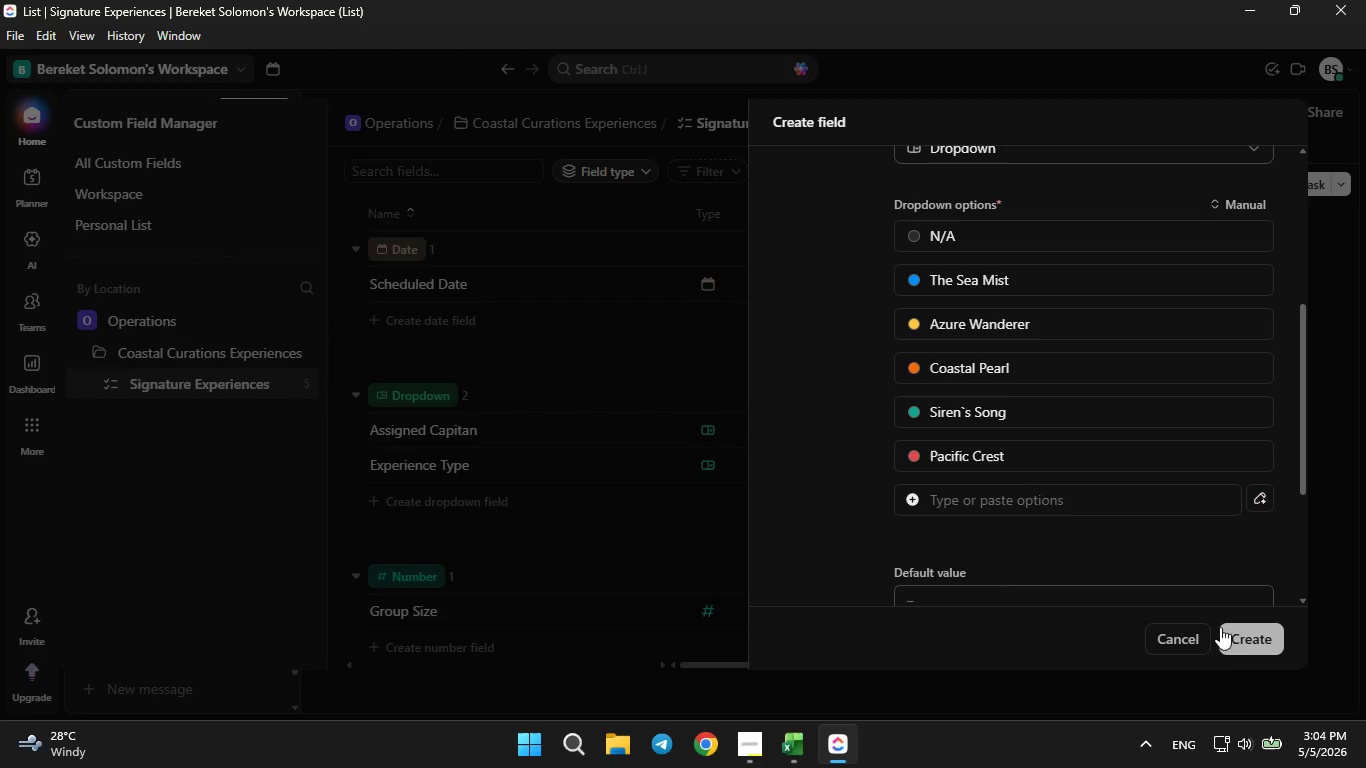 
left_click([1236, 637])
 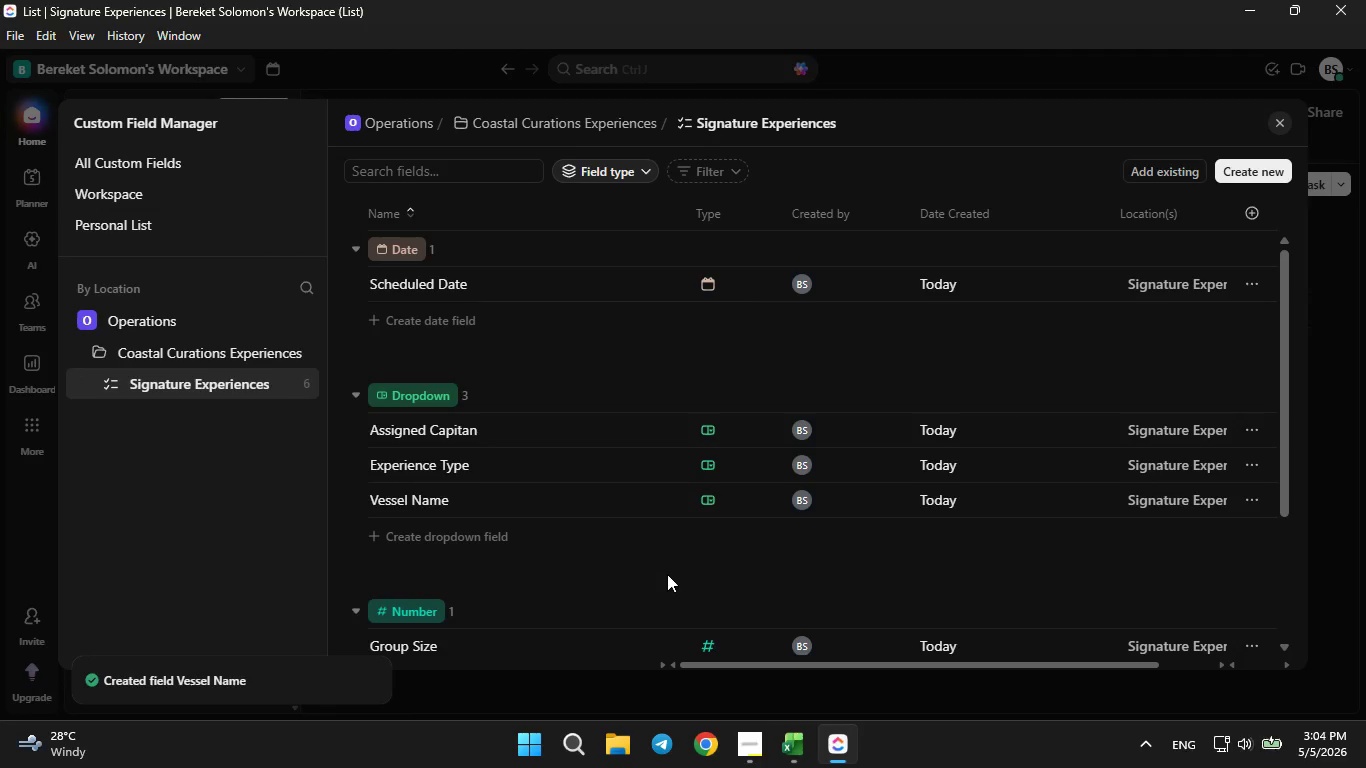 
left_click([792, 767])
 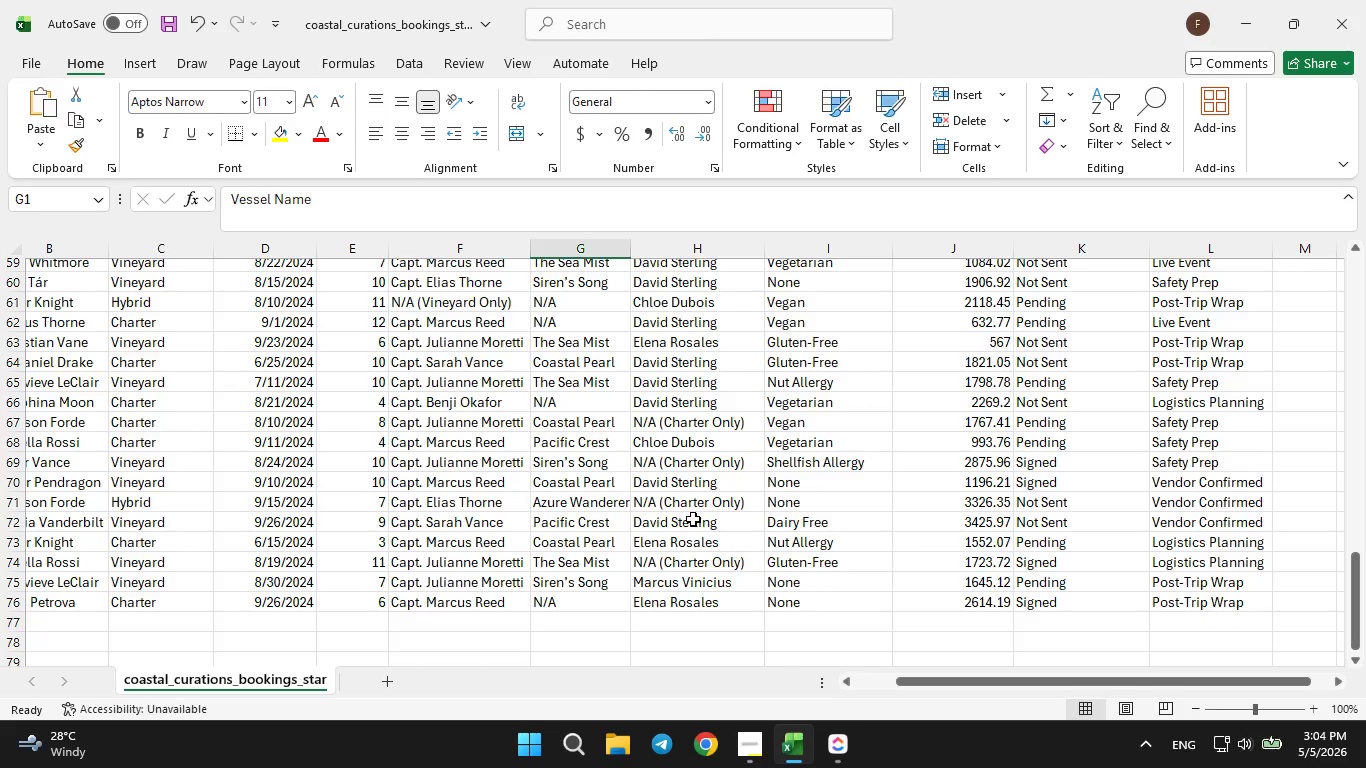 
scroll: coordinate [692, 524], scroll_direction: up, amount: 19.0
 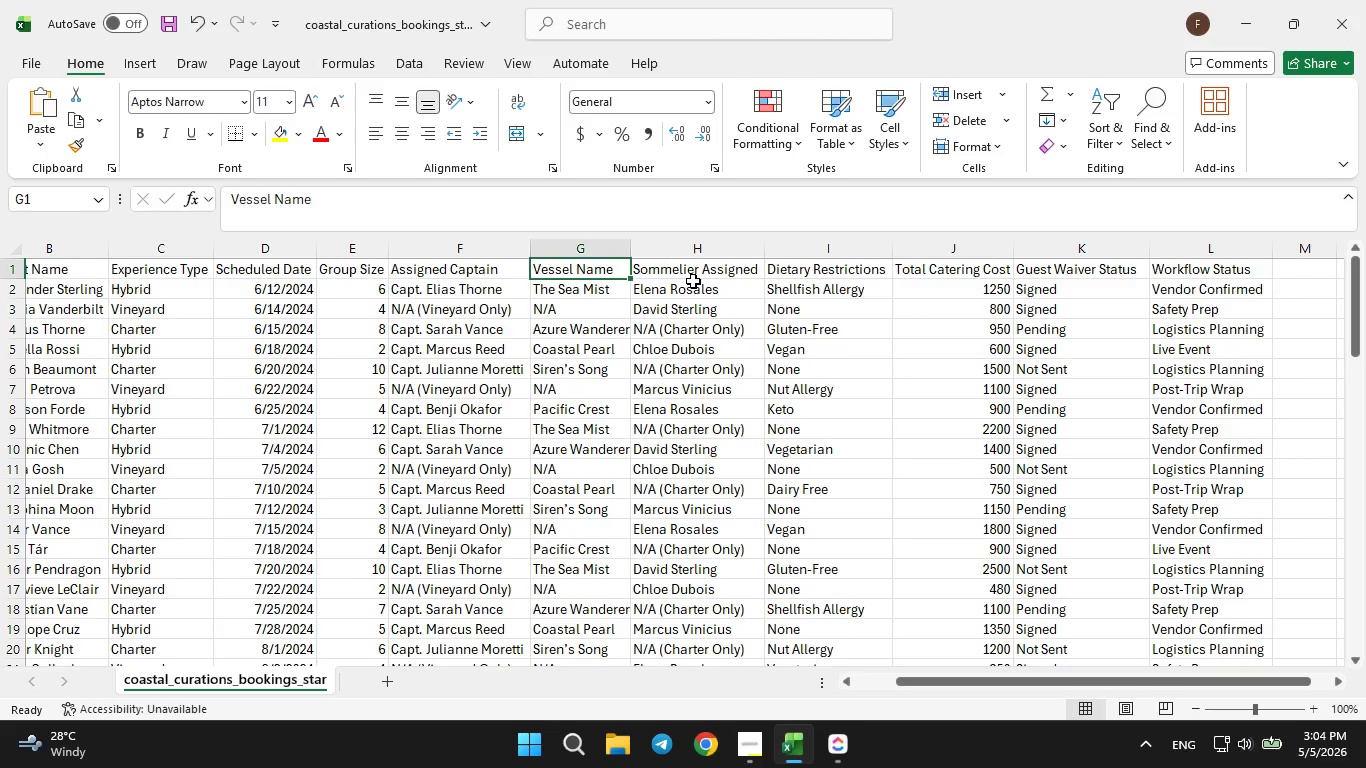 
left_click([697, 273])
 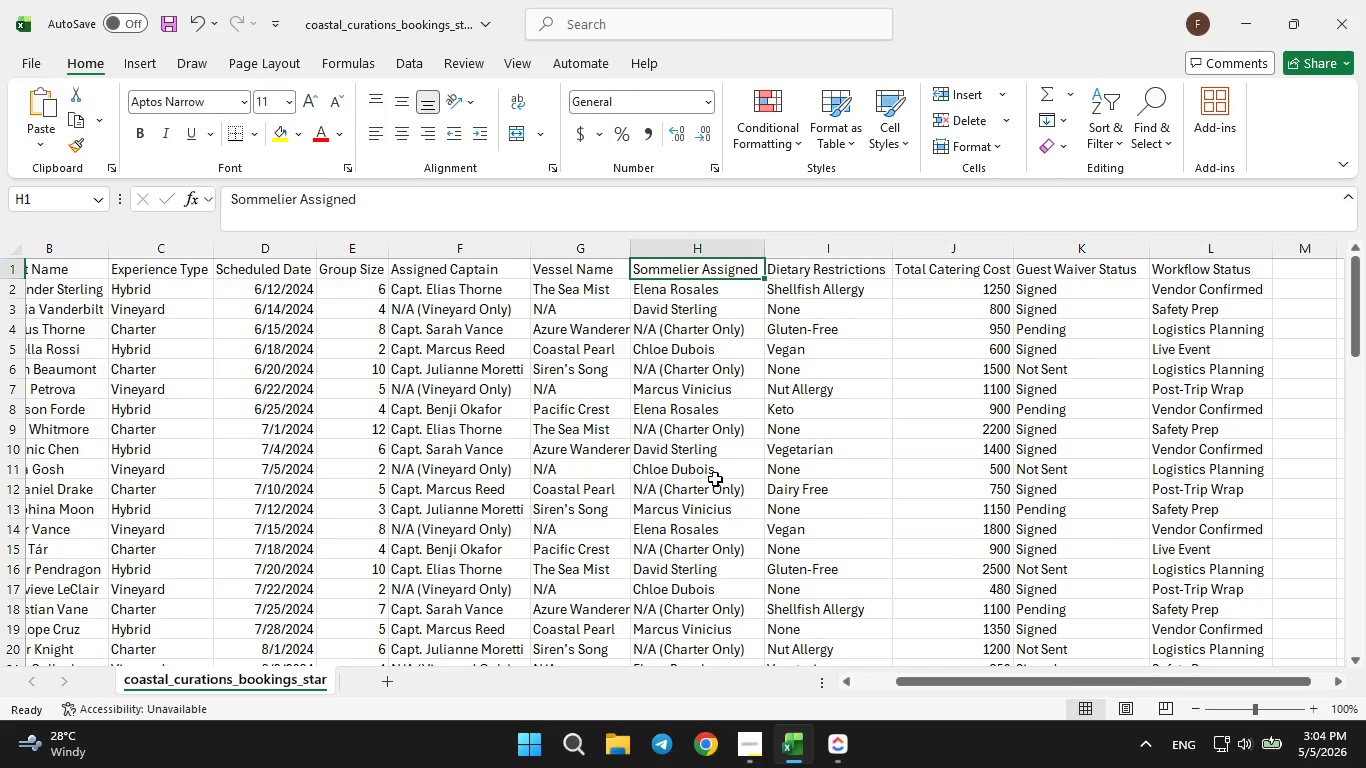 
wait(12.83)
 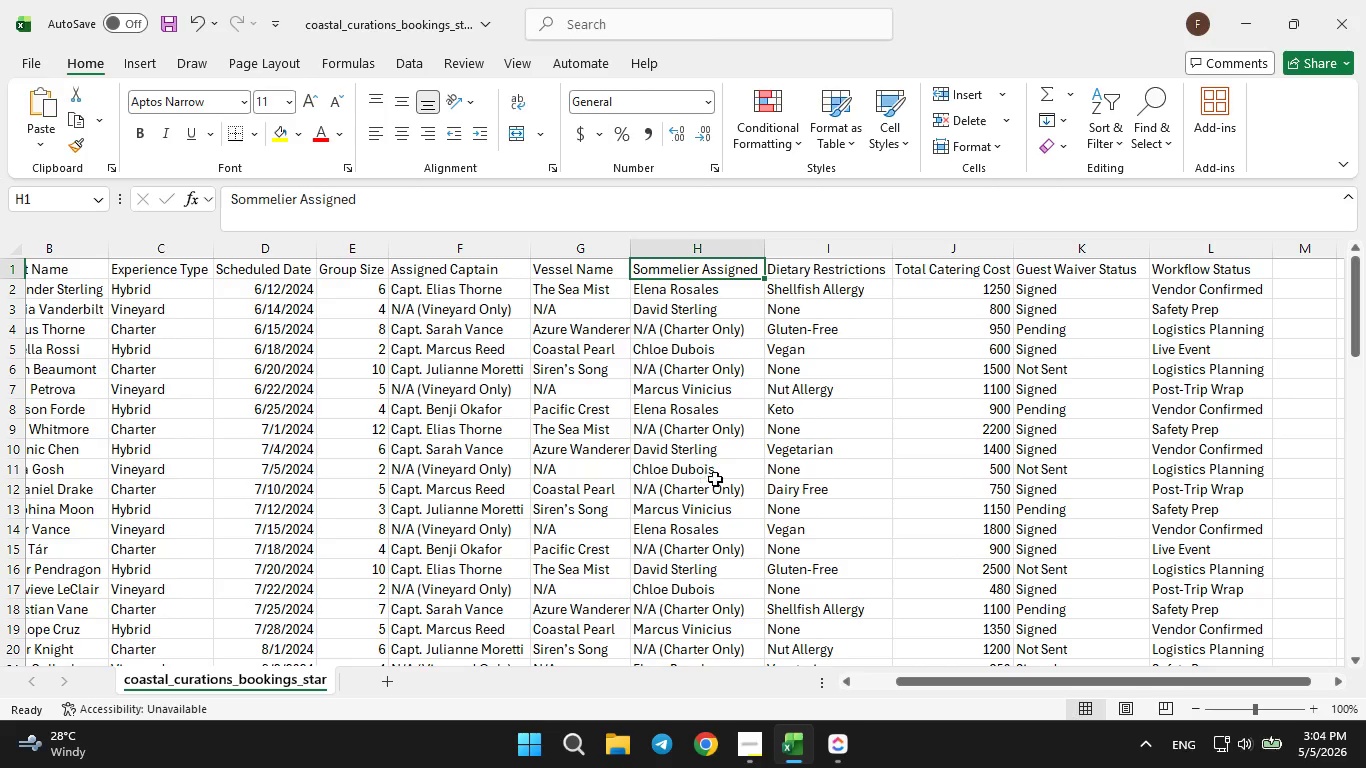 
left_click([674, 333])
 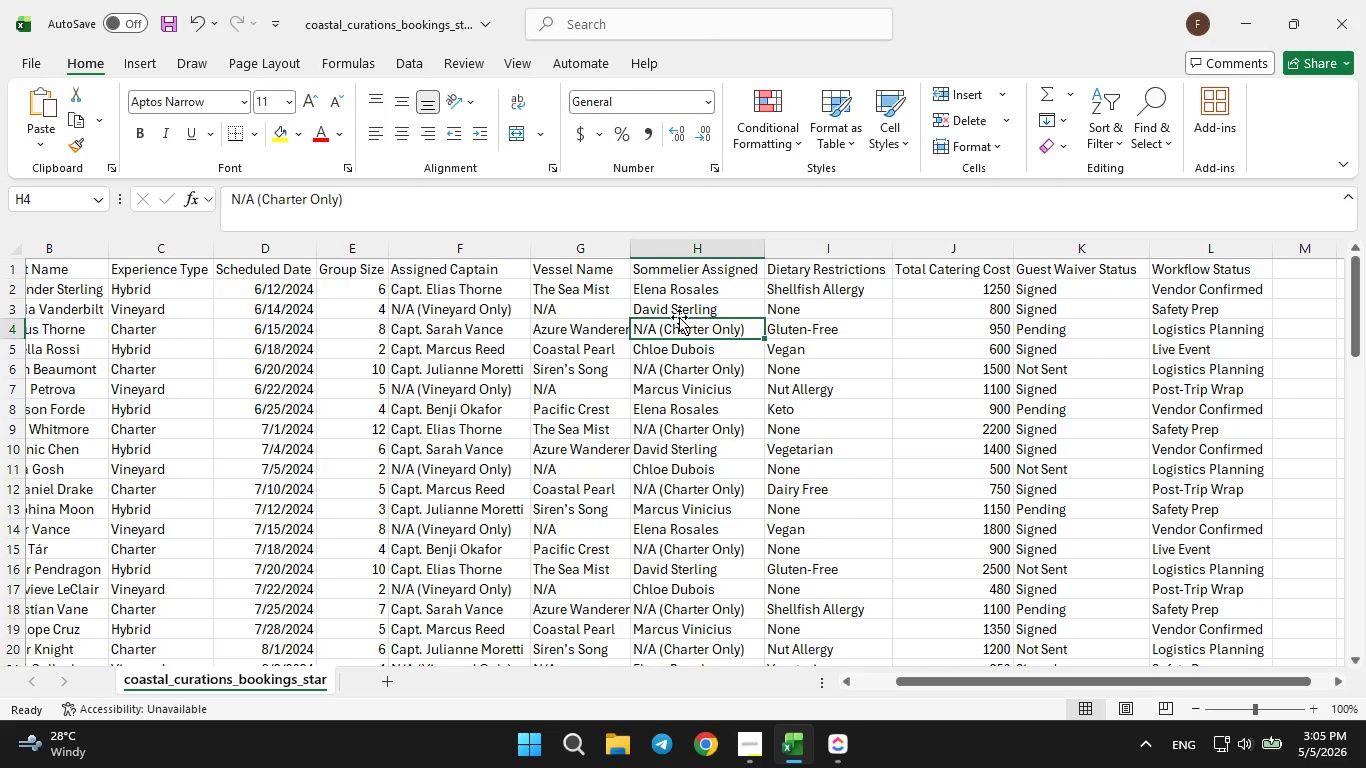 
left_click([679, 323])
 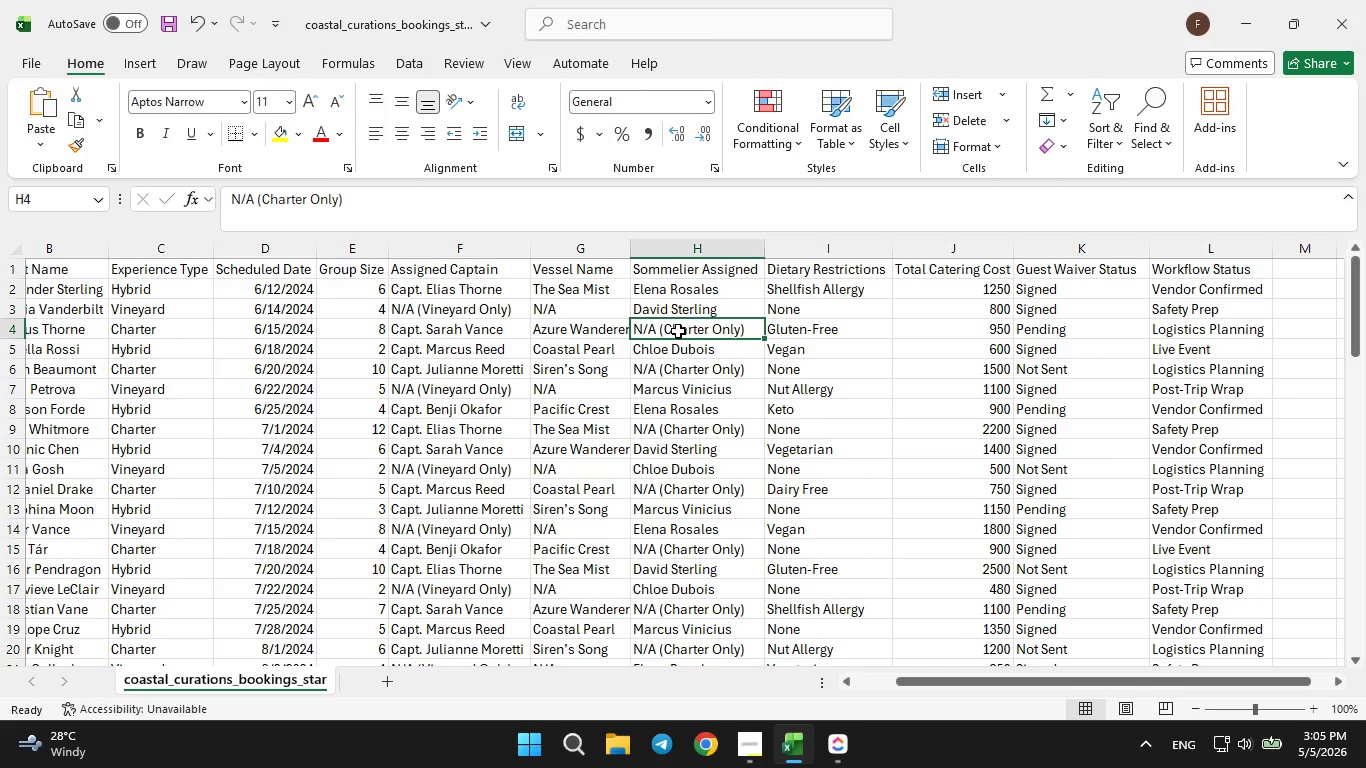 
left_click([678, 331])
 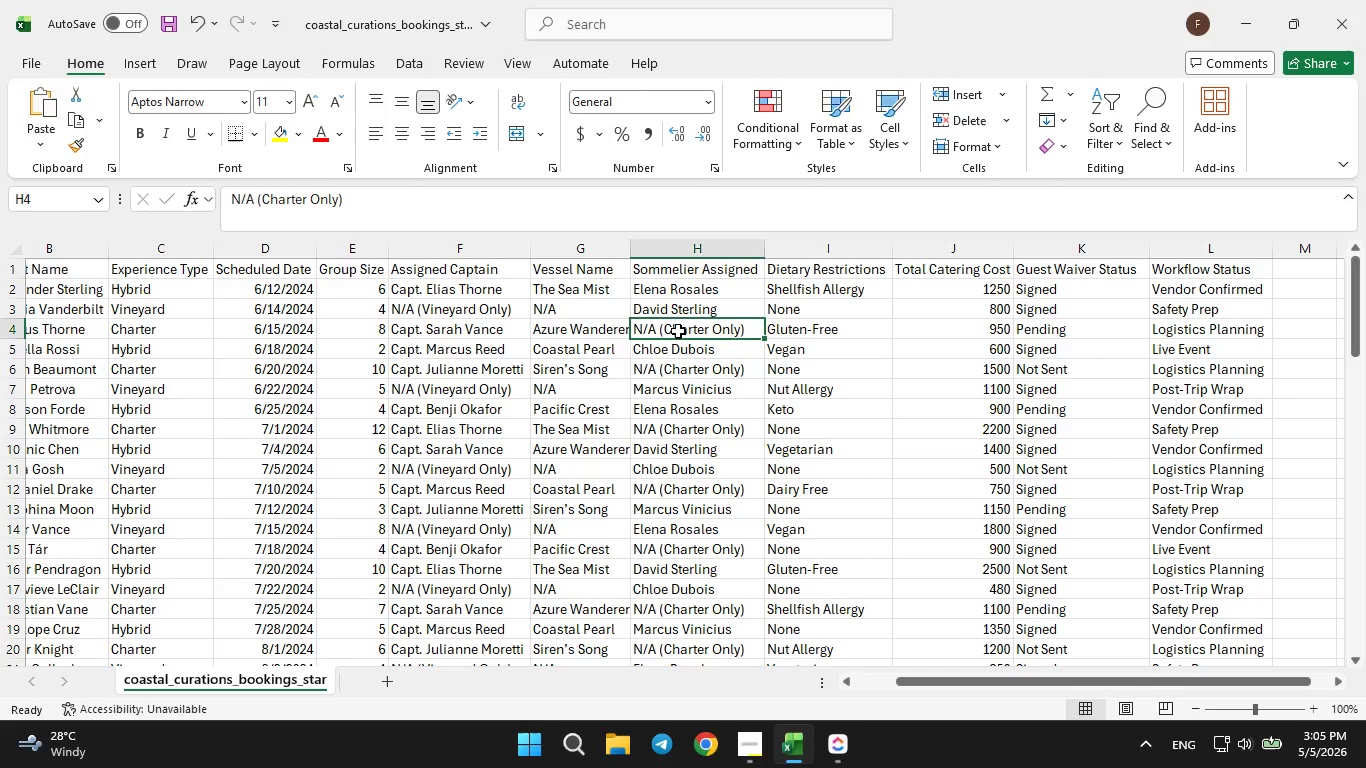 
double_click([678, 331])
 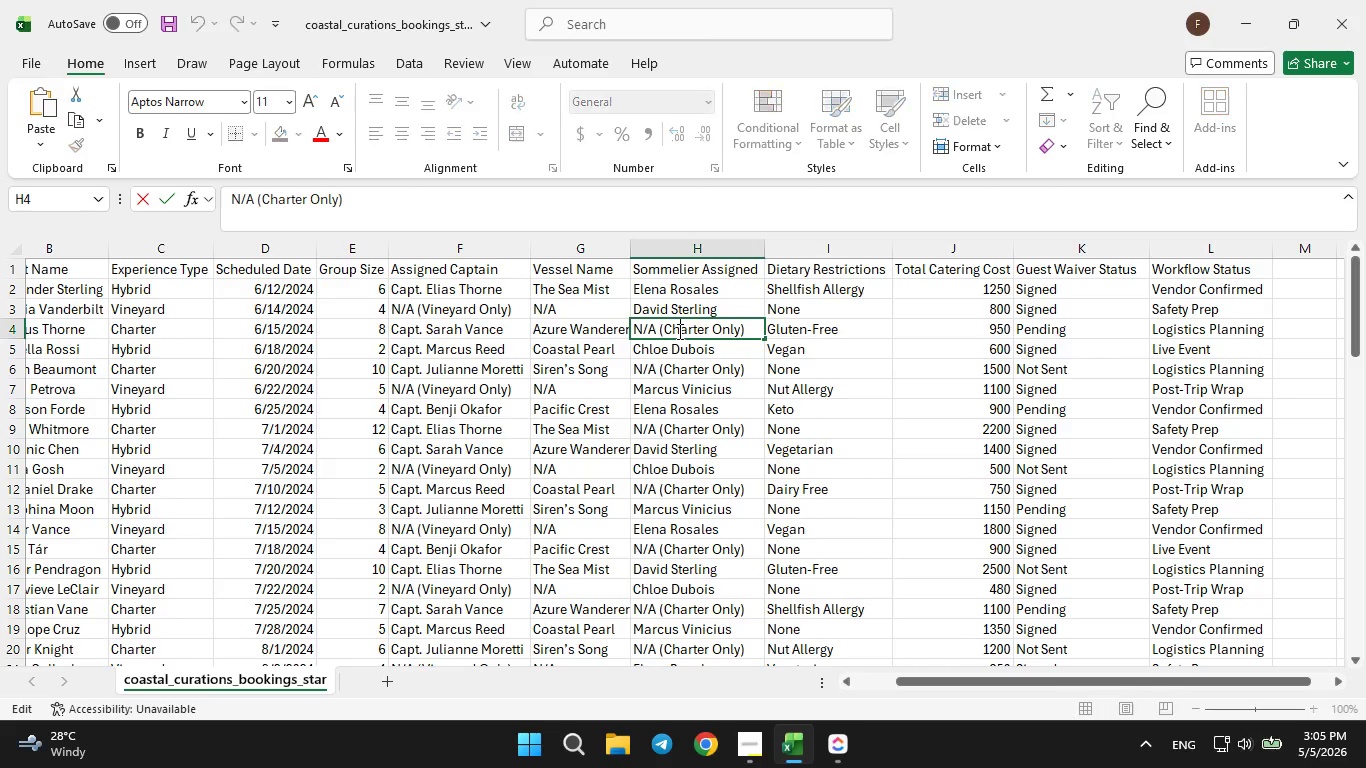 
triple_click([678, 331])
 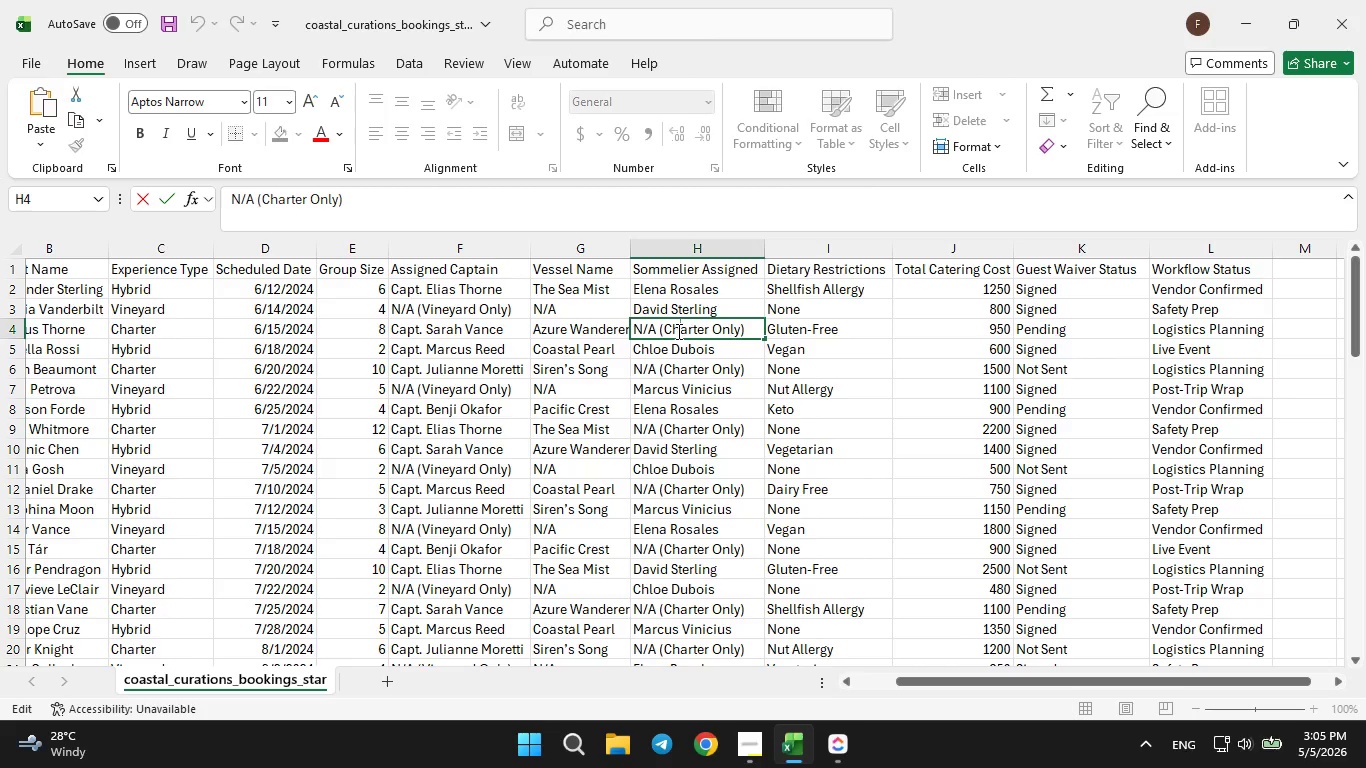 
key(ArrowLeft)
 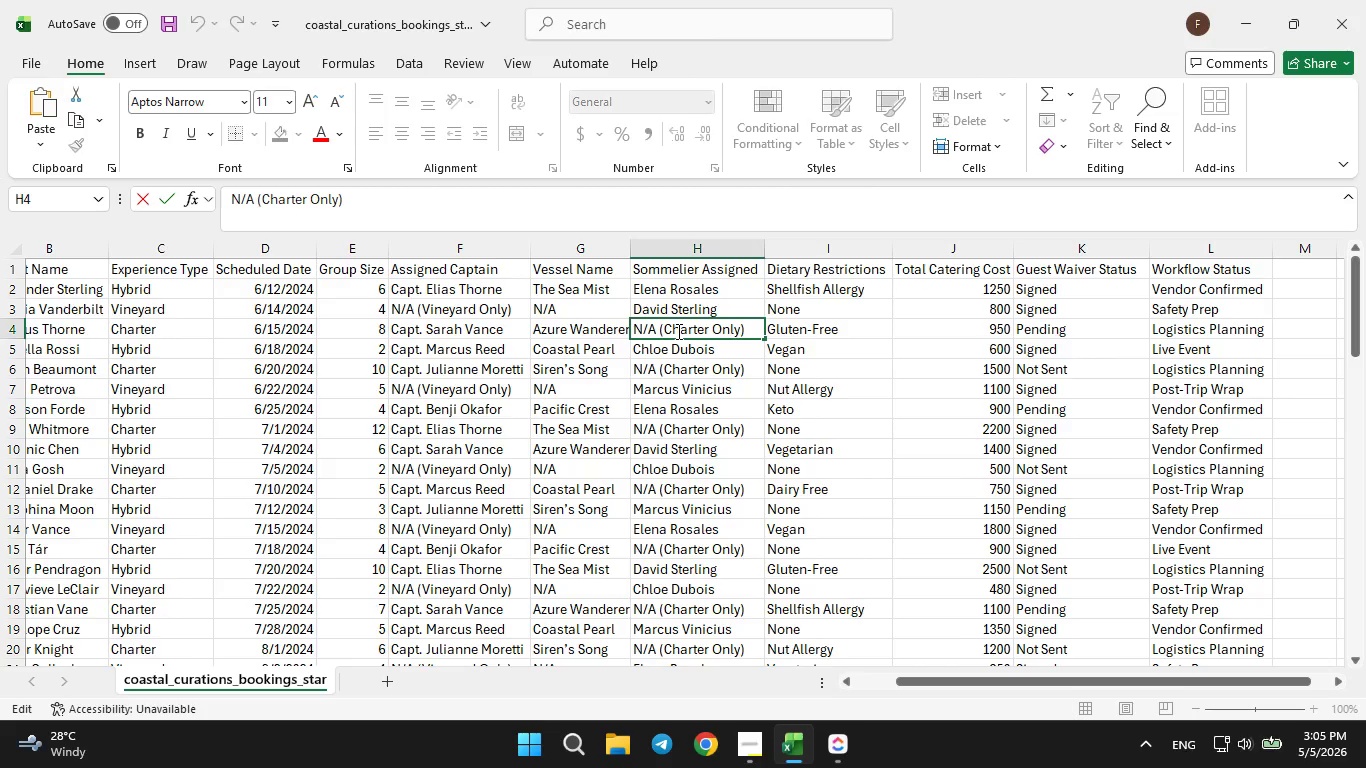 
key(ArrowLeft)
 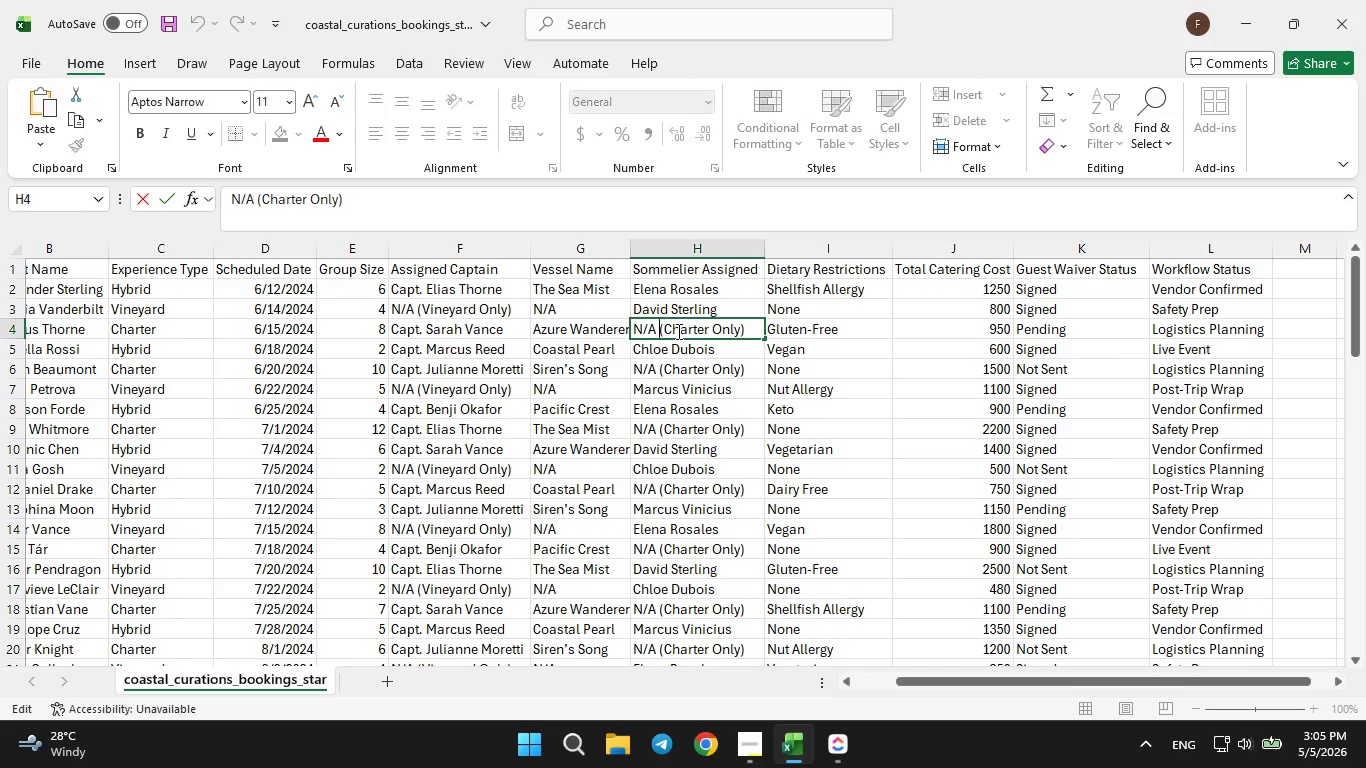 
key(ArrowLeft)
 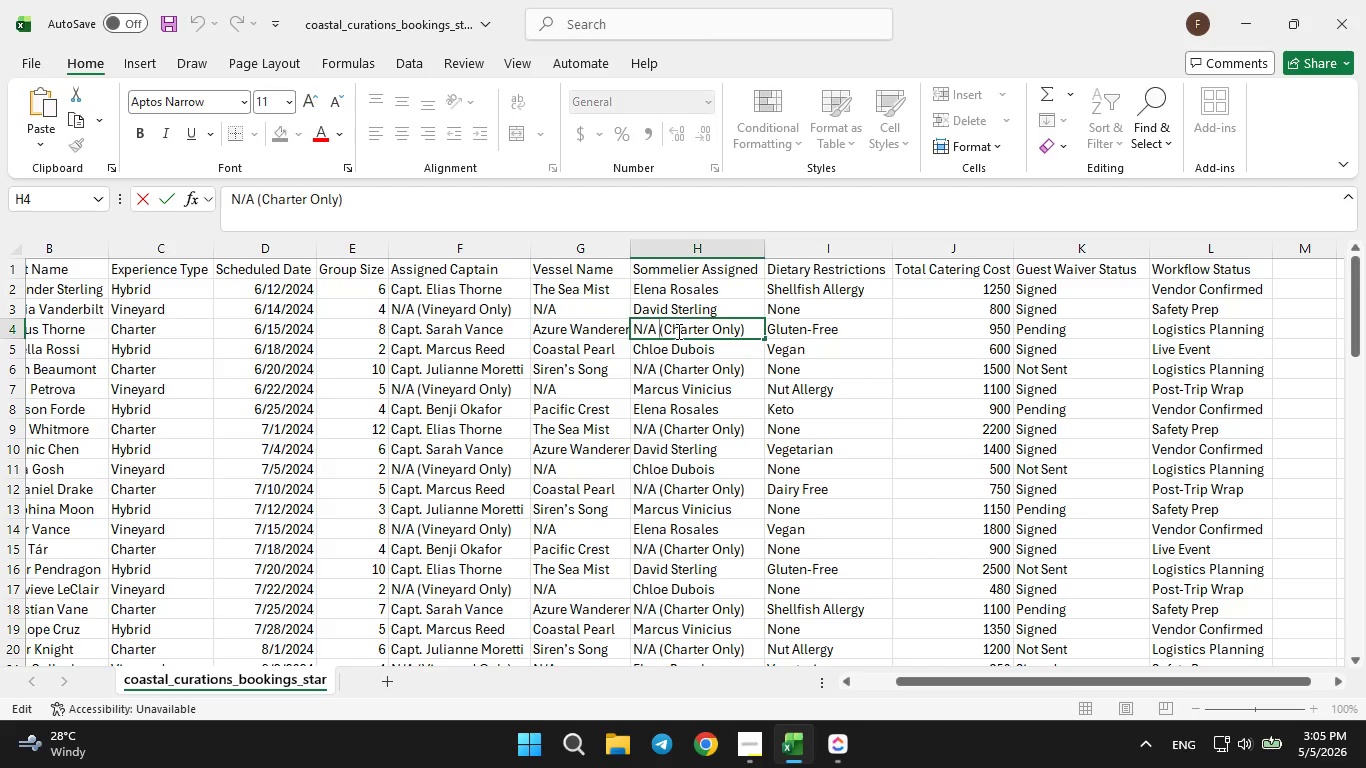 
key(ArrowRight)
 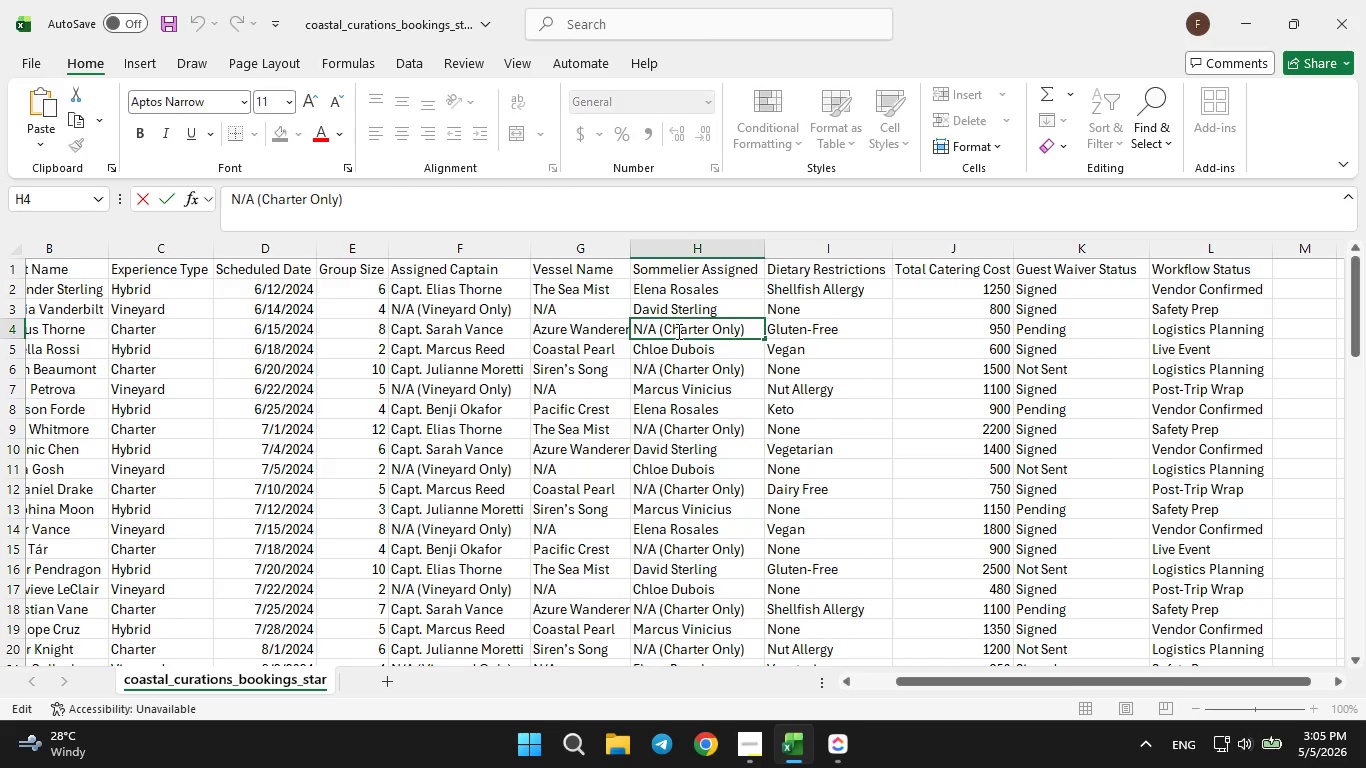 
key(Backspace)
 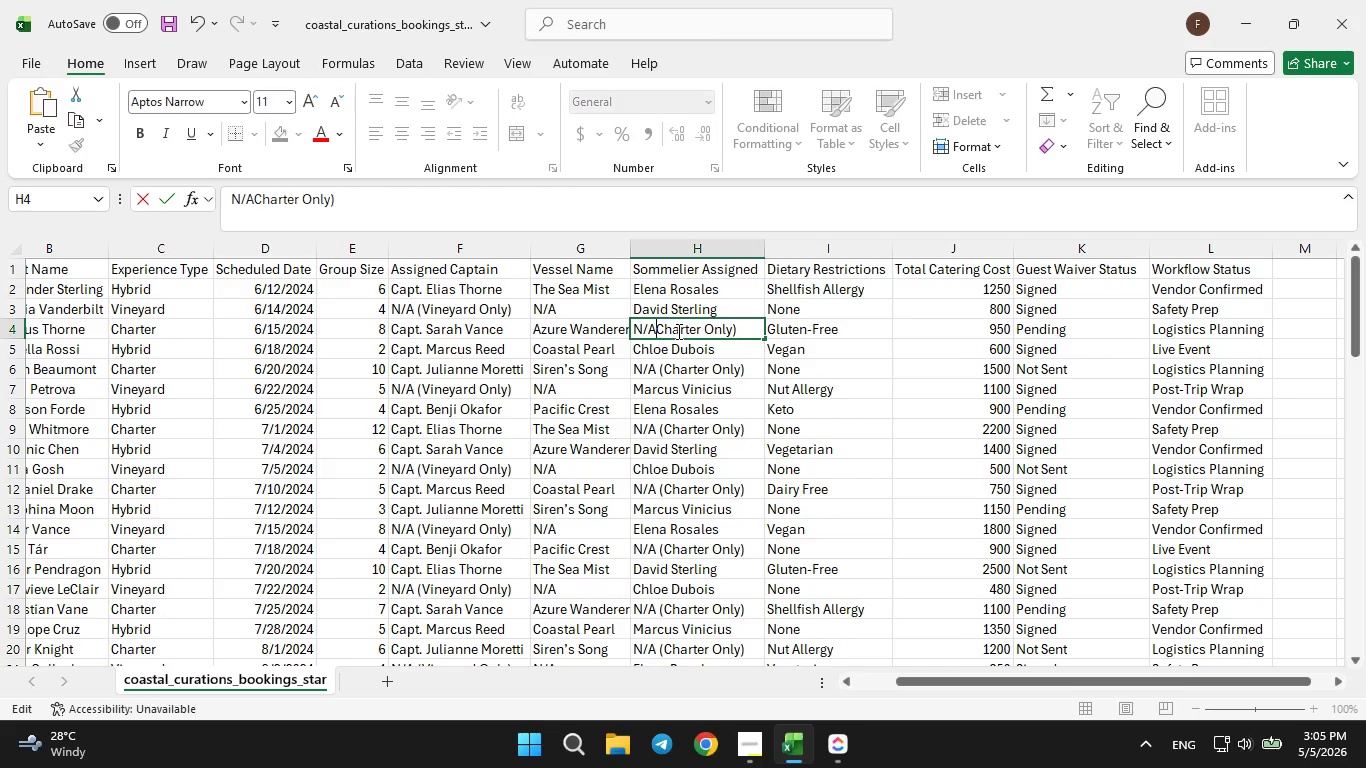 
key(Backspace)
 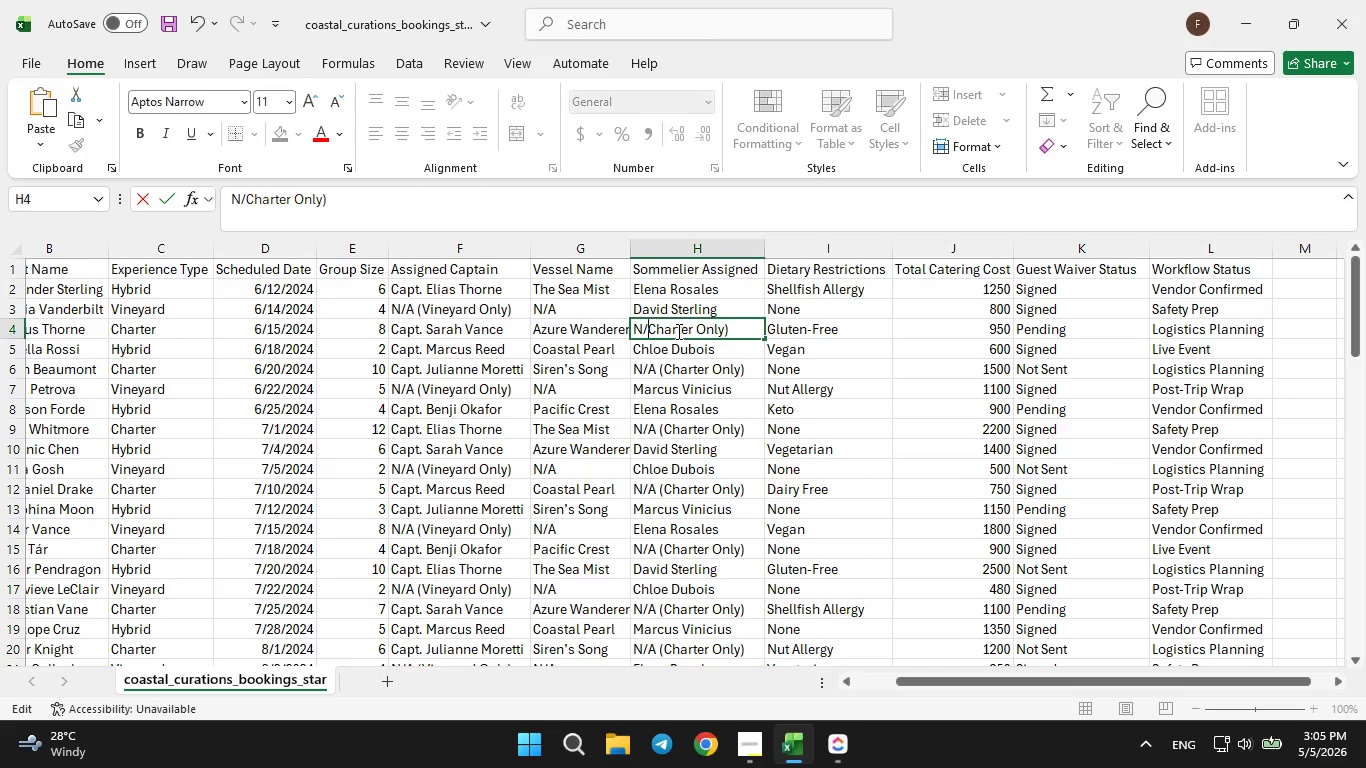 
key(Backspace)
 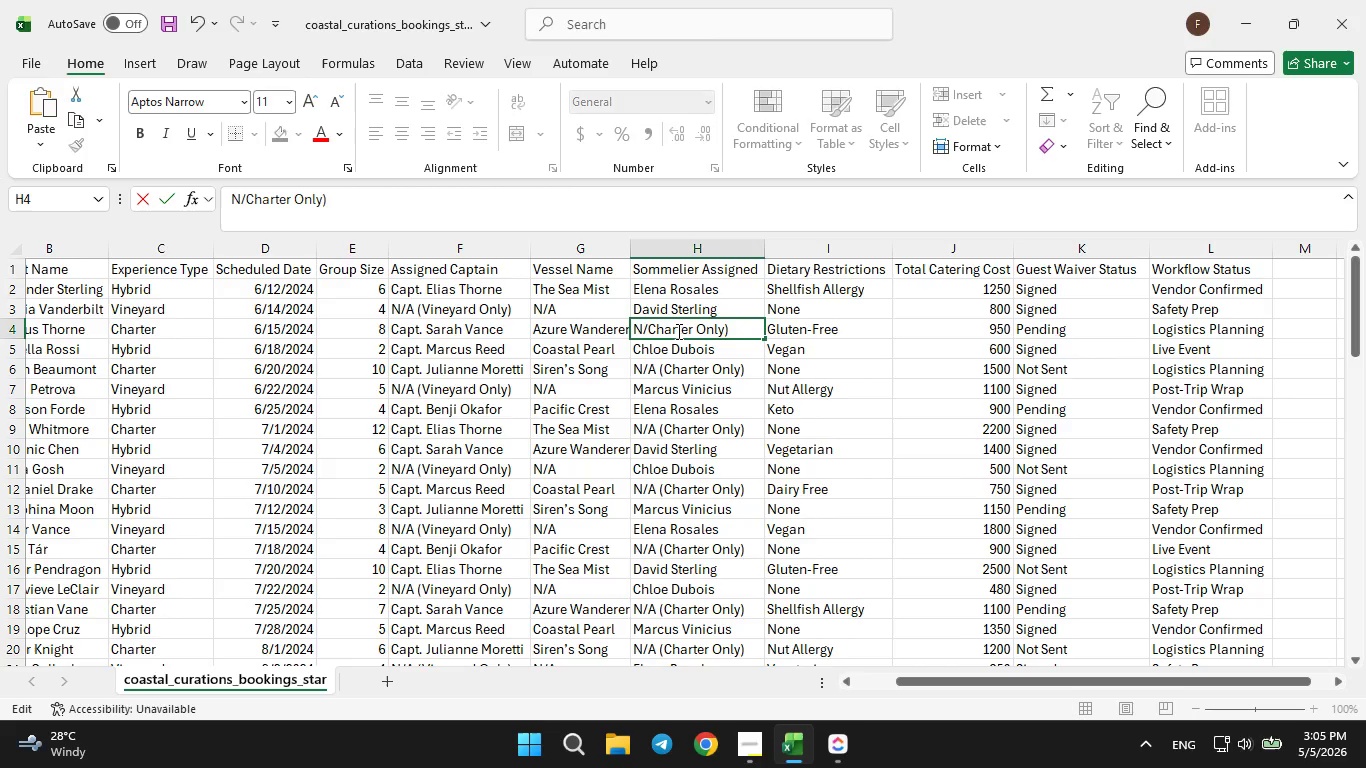 
key(Backspace)
 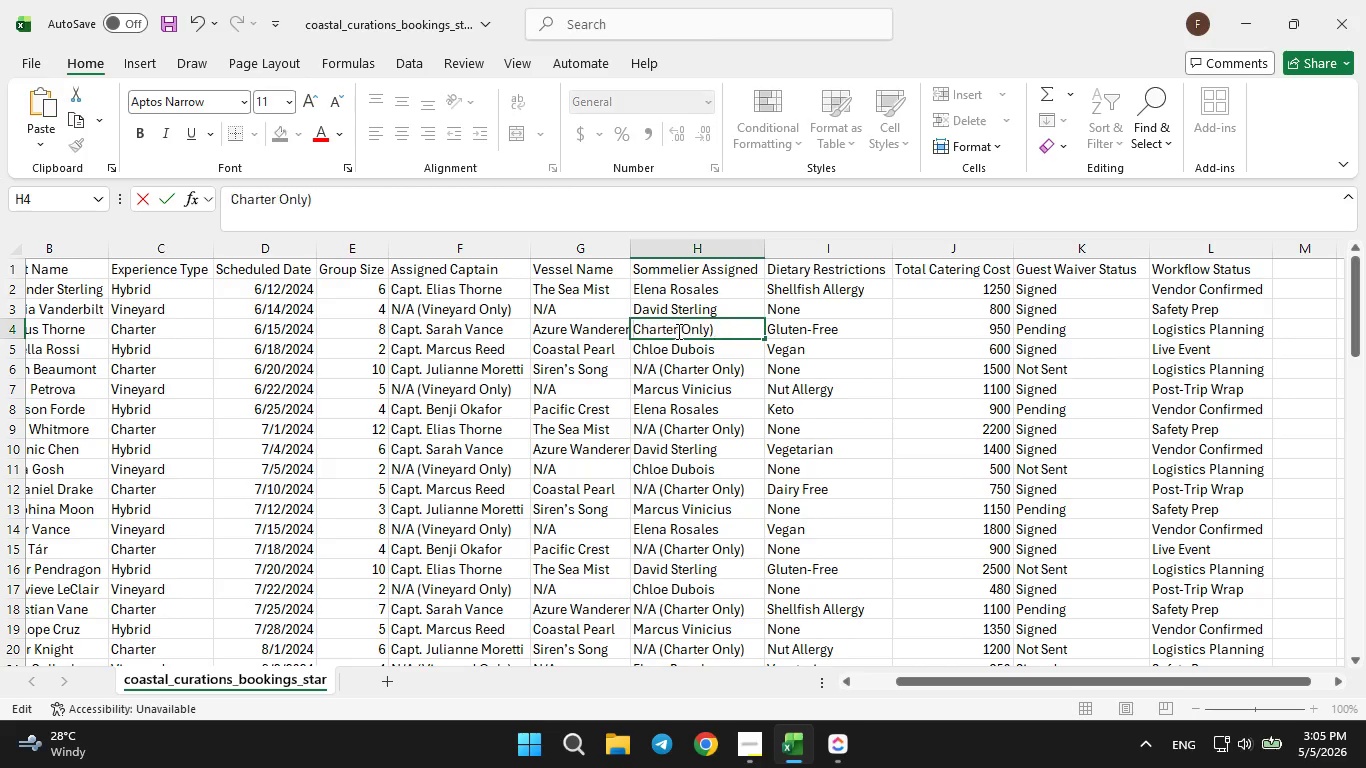 
key(Backspace)
 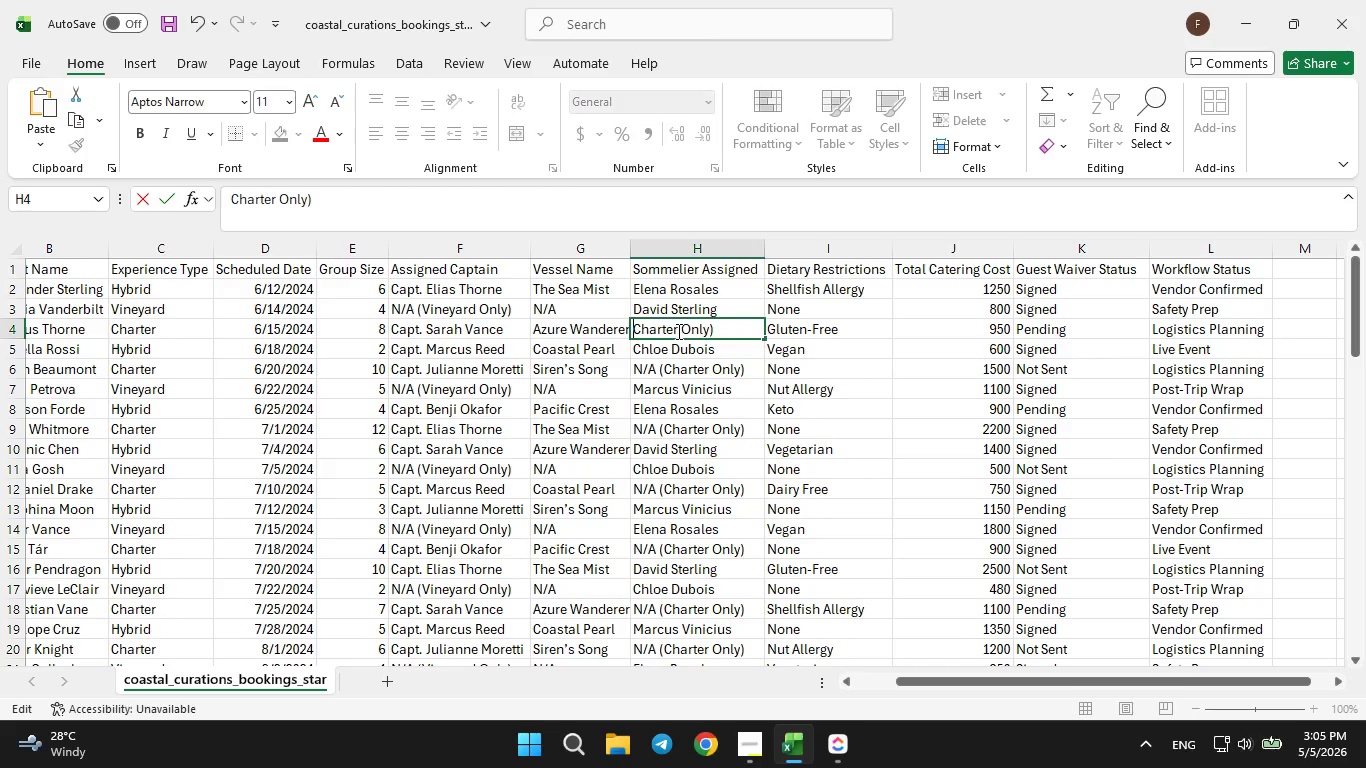 
key(ArrowRight)
 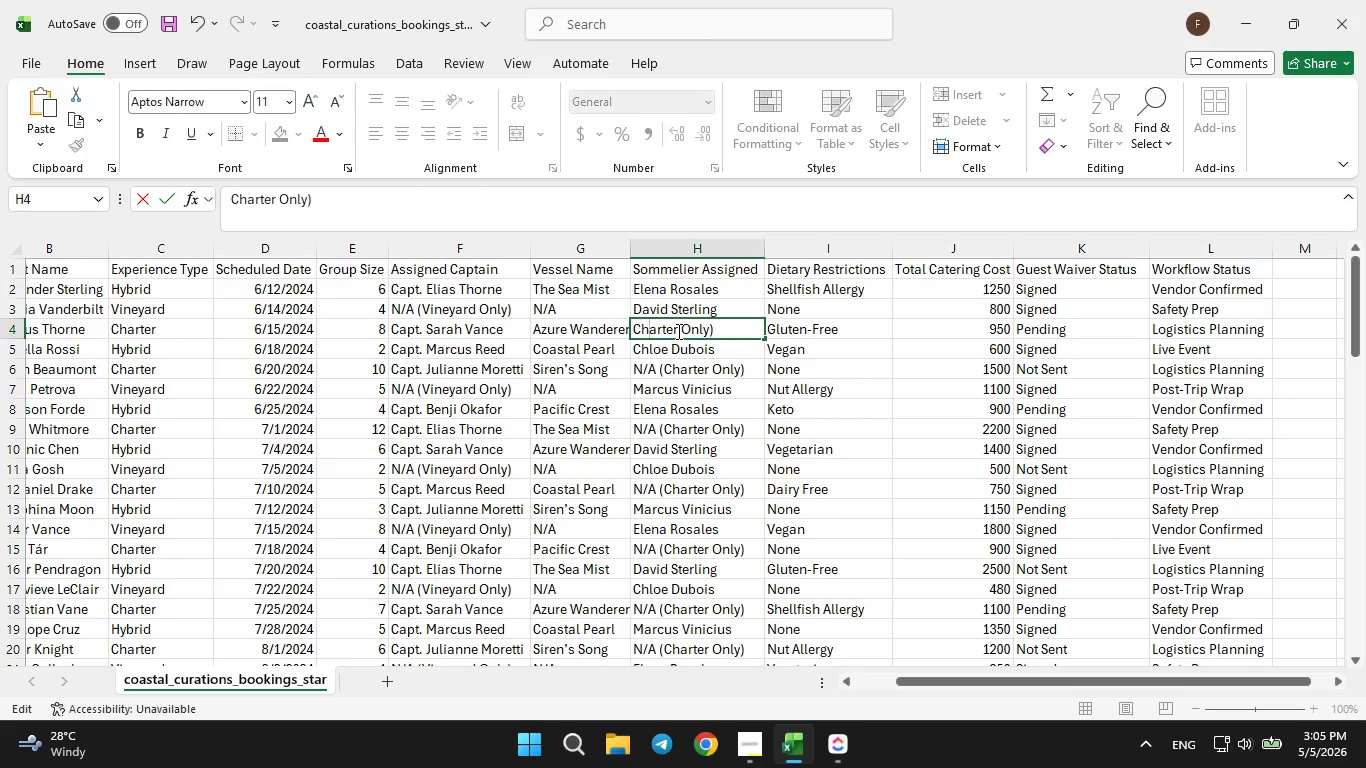 
key(ArrowRight)
 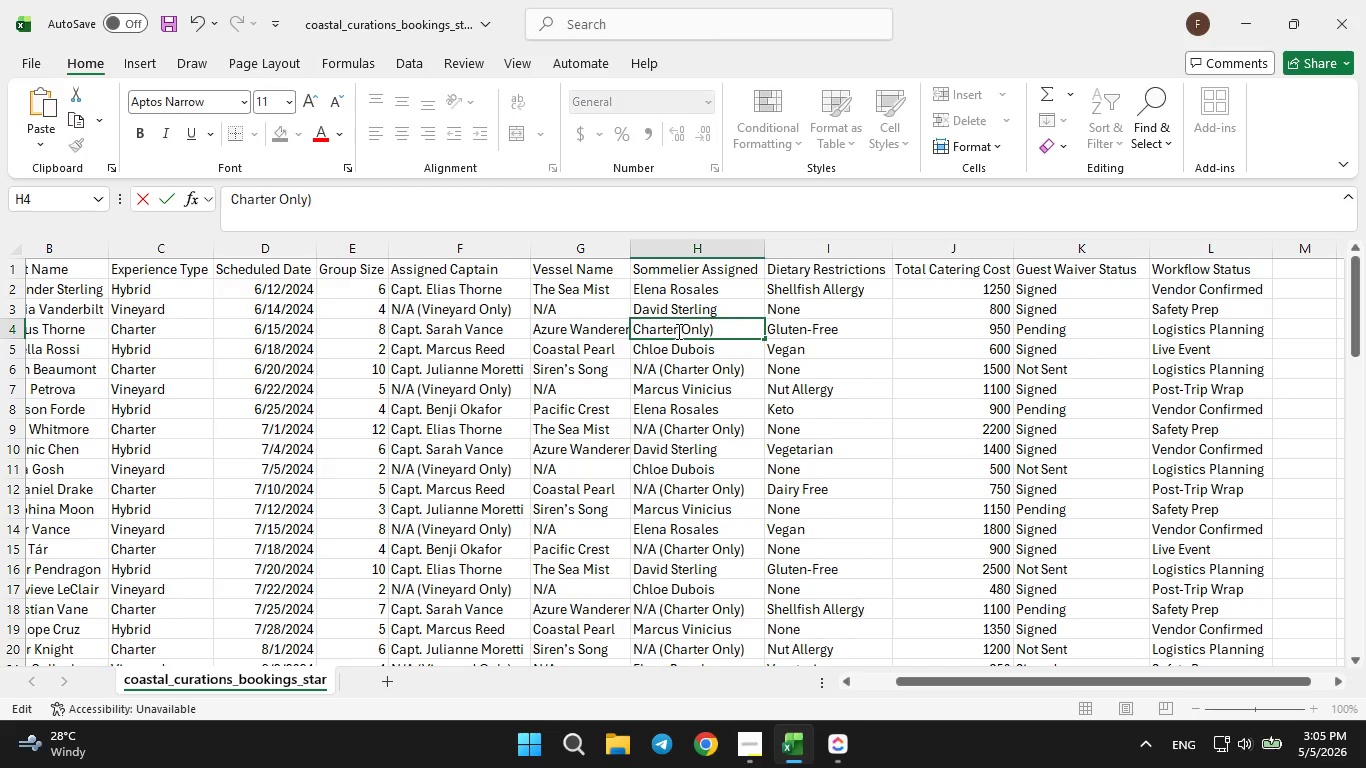 
key(ArrowRight)
 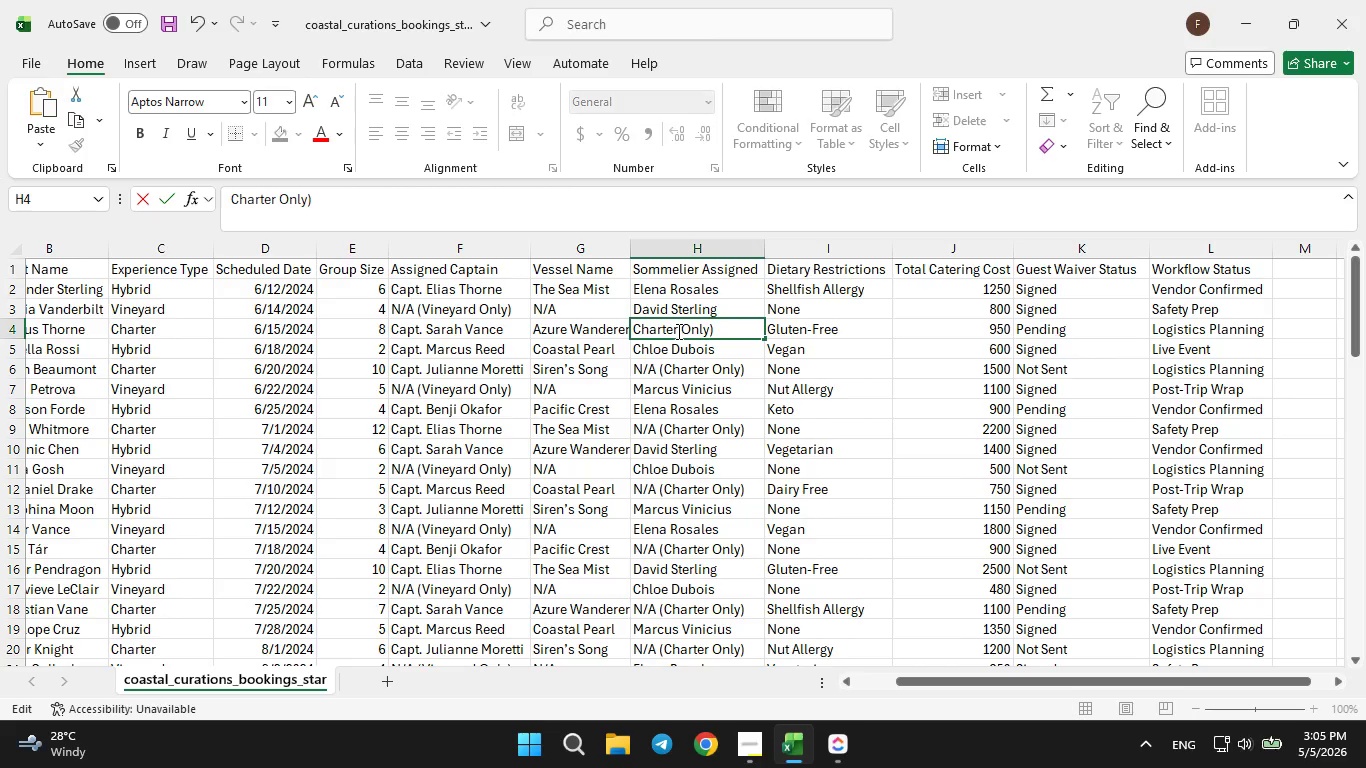 
key(ArrowRight)
 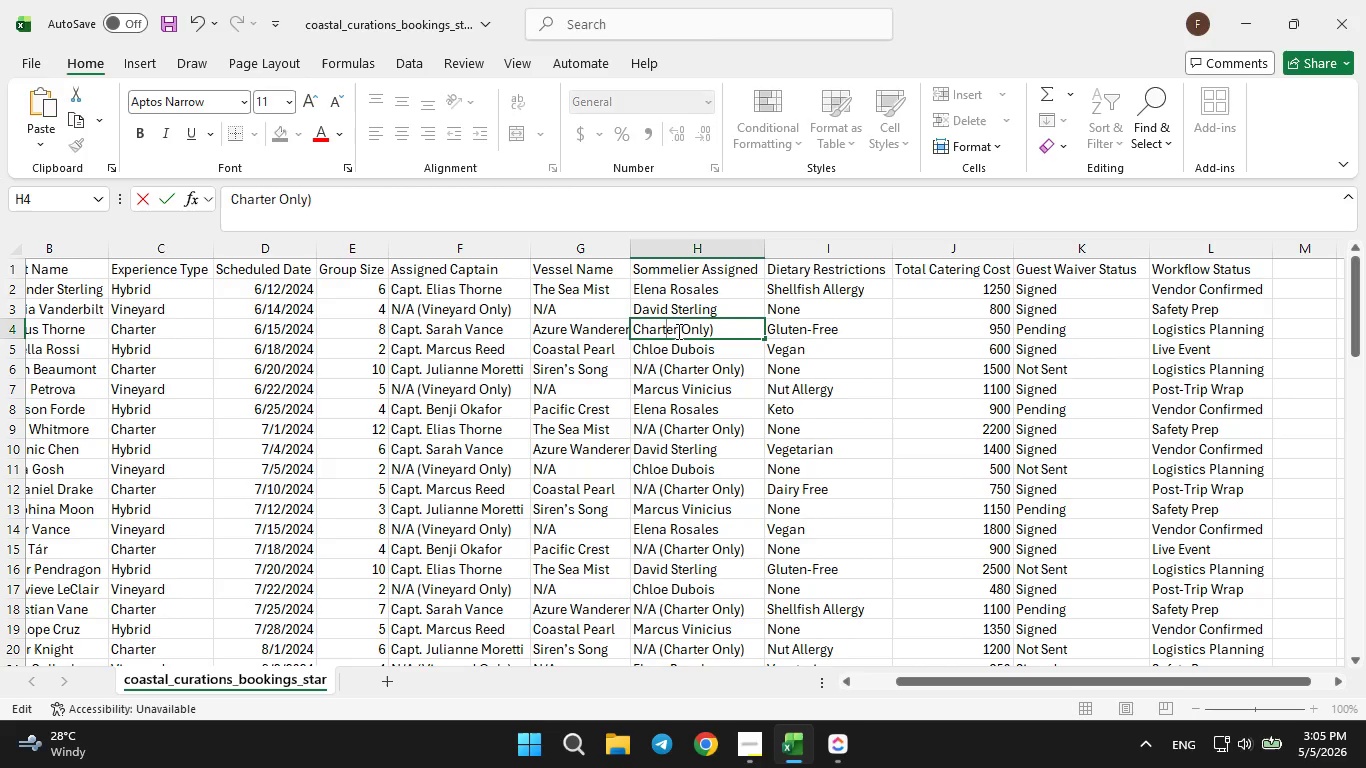 
key(ArrowRight)
 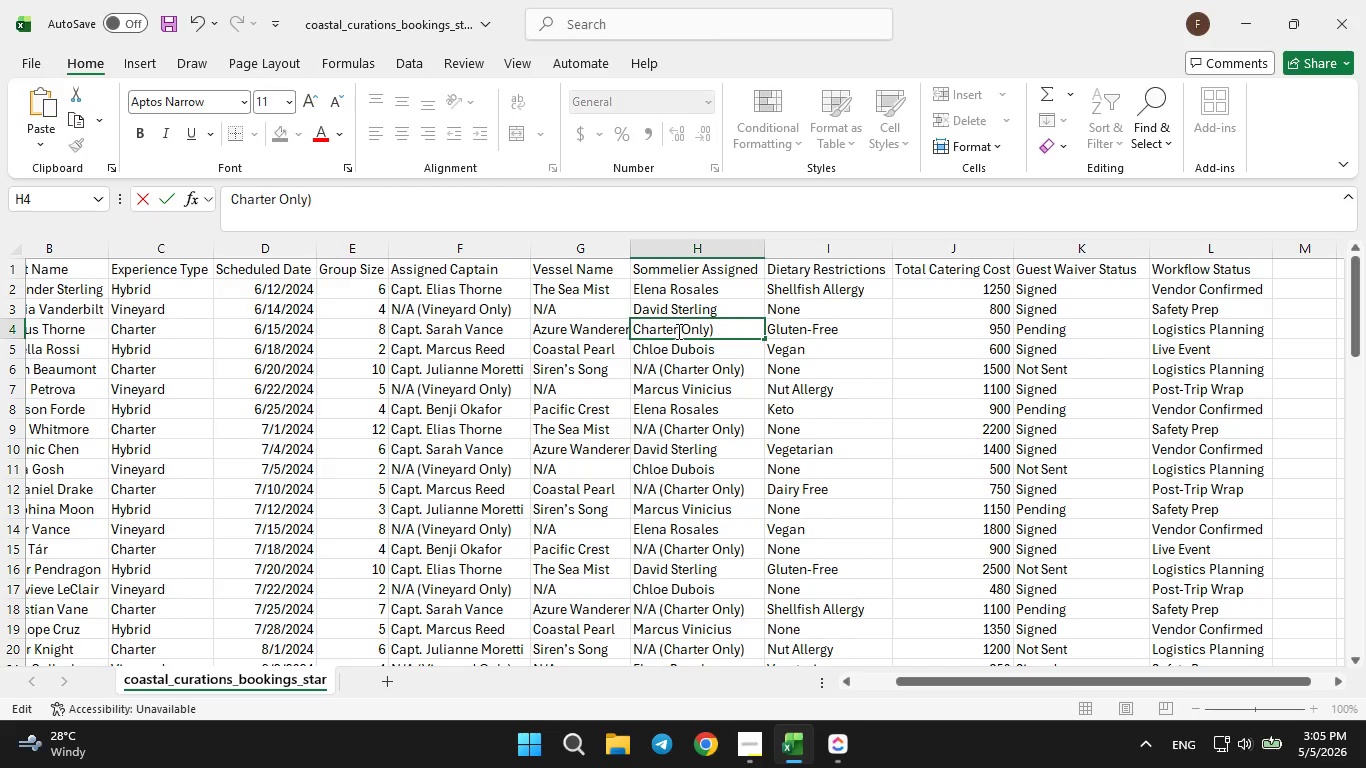 
key(ArrowRight)
 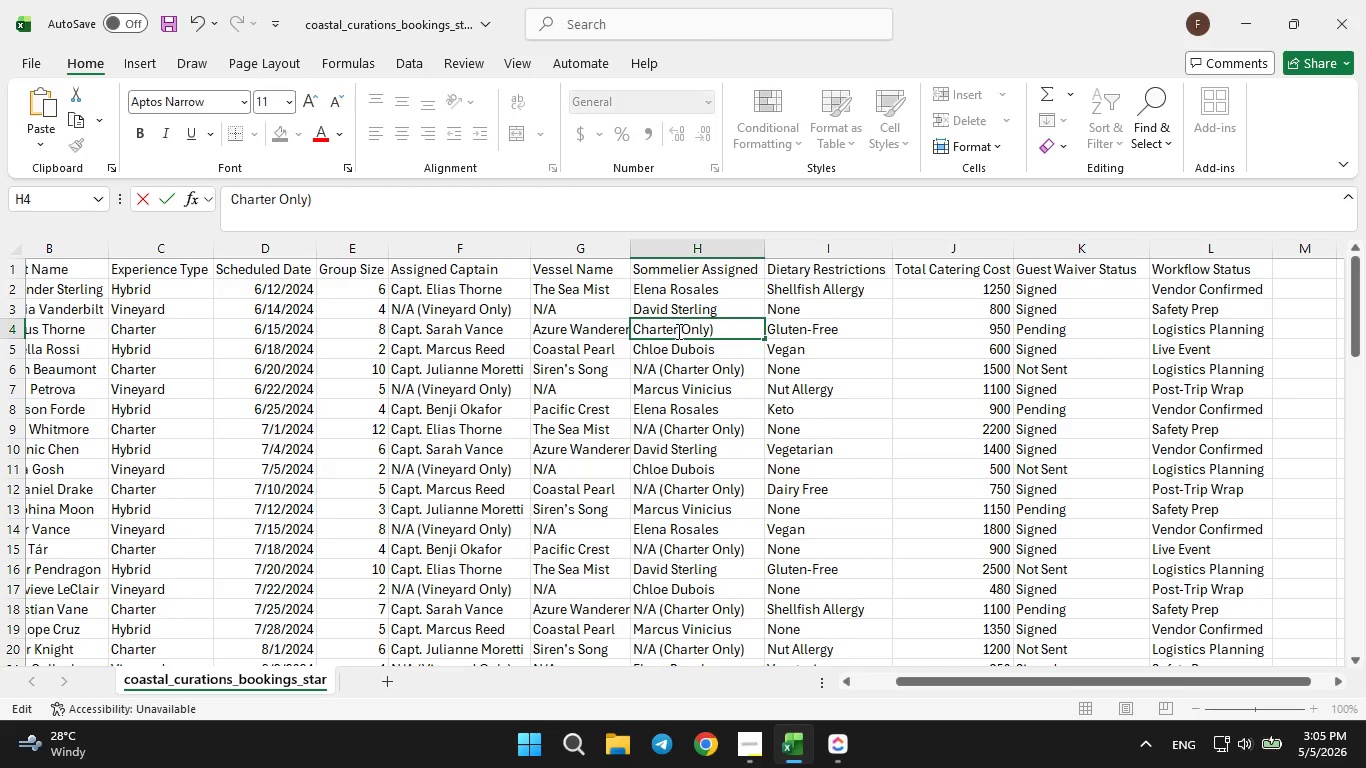 
key(ArrowRight)
 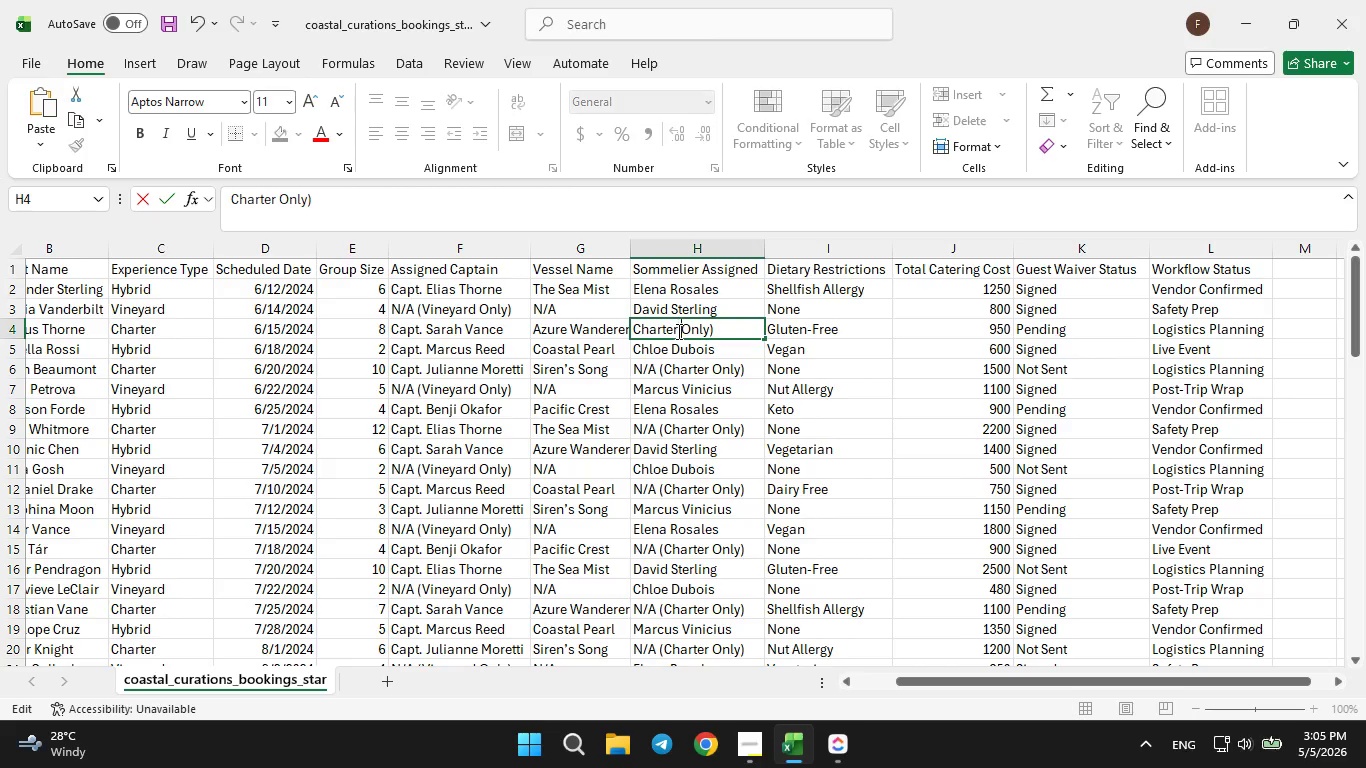 
key(ArrowRight)
 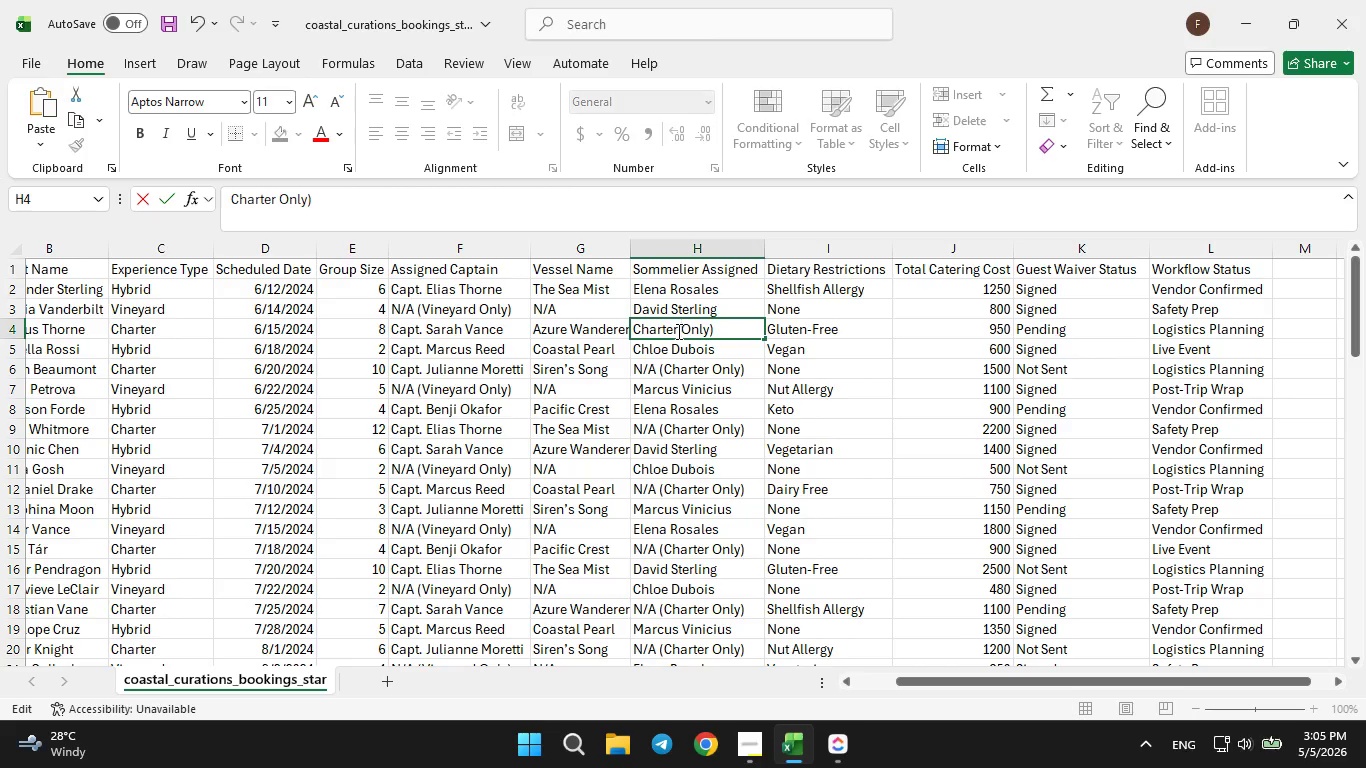 
key(ArrowRight)
 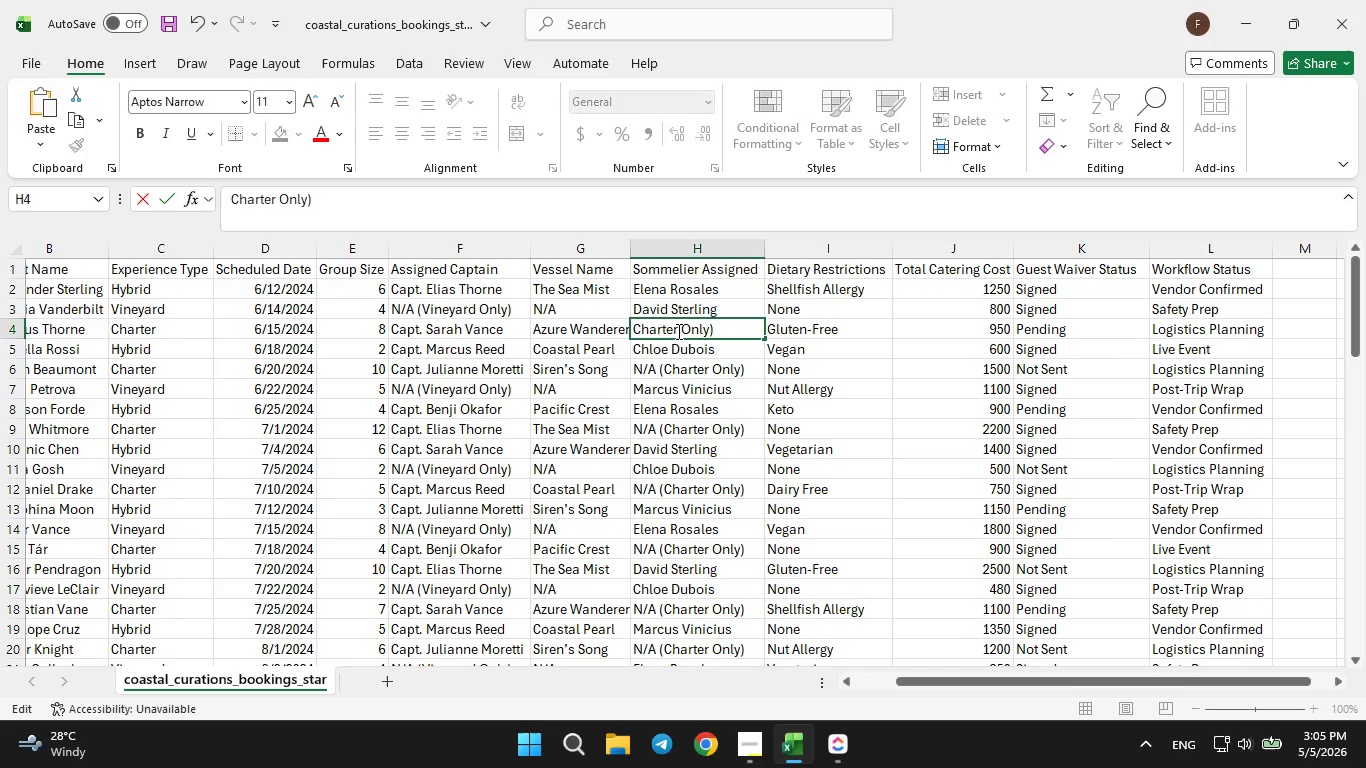 
key(ArrowRight)
 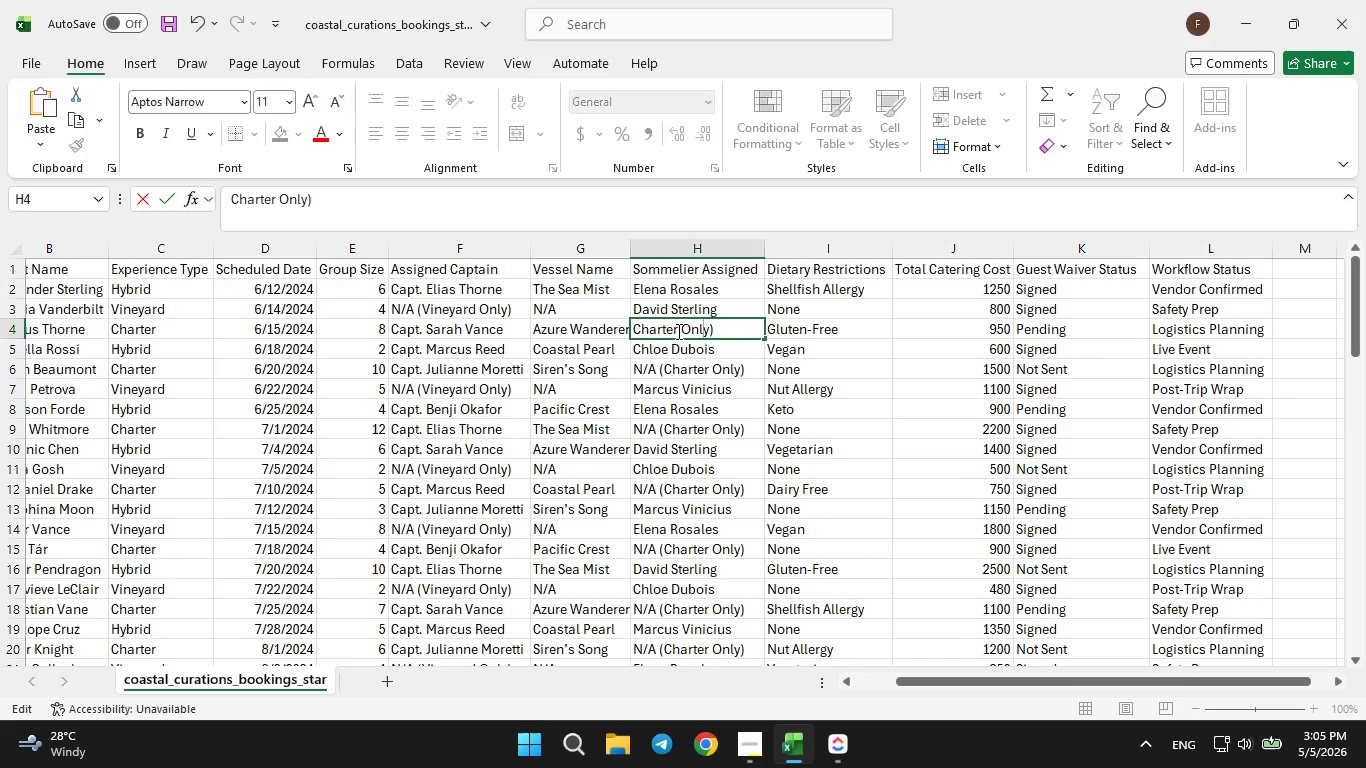 
key(ArrowRight)
 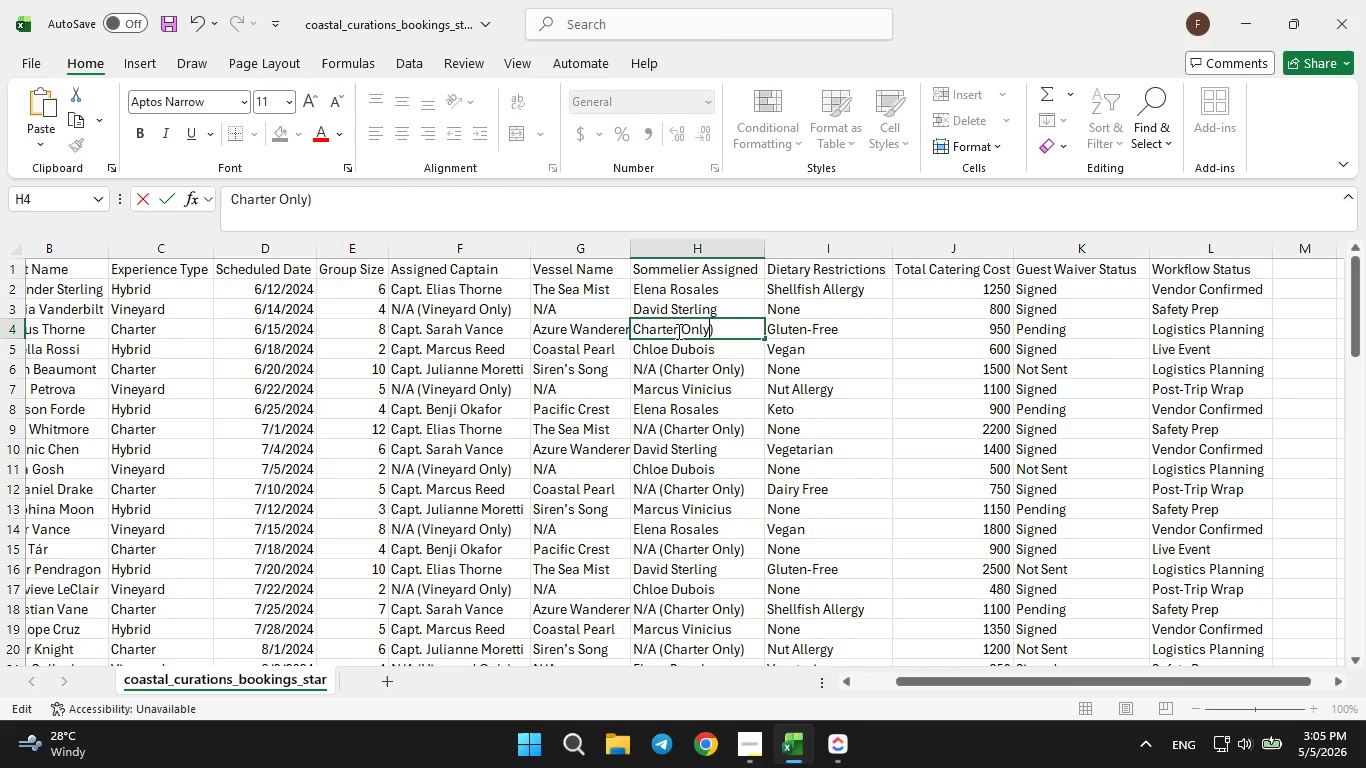 
key(ArrowRight)
 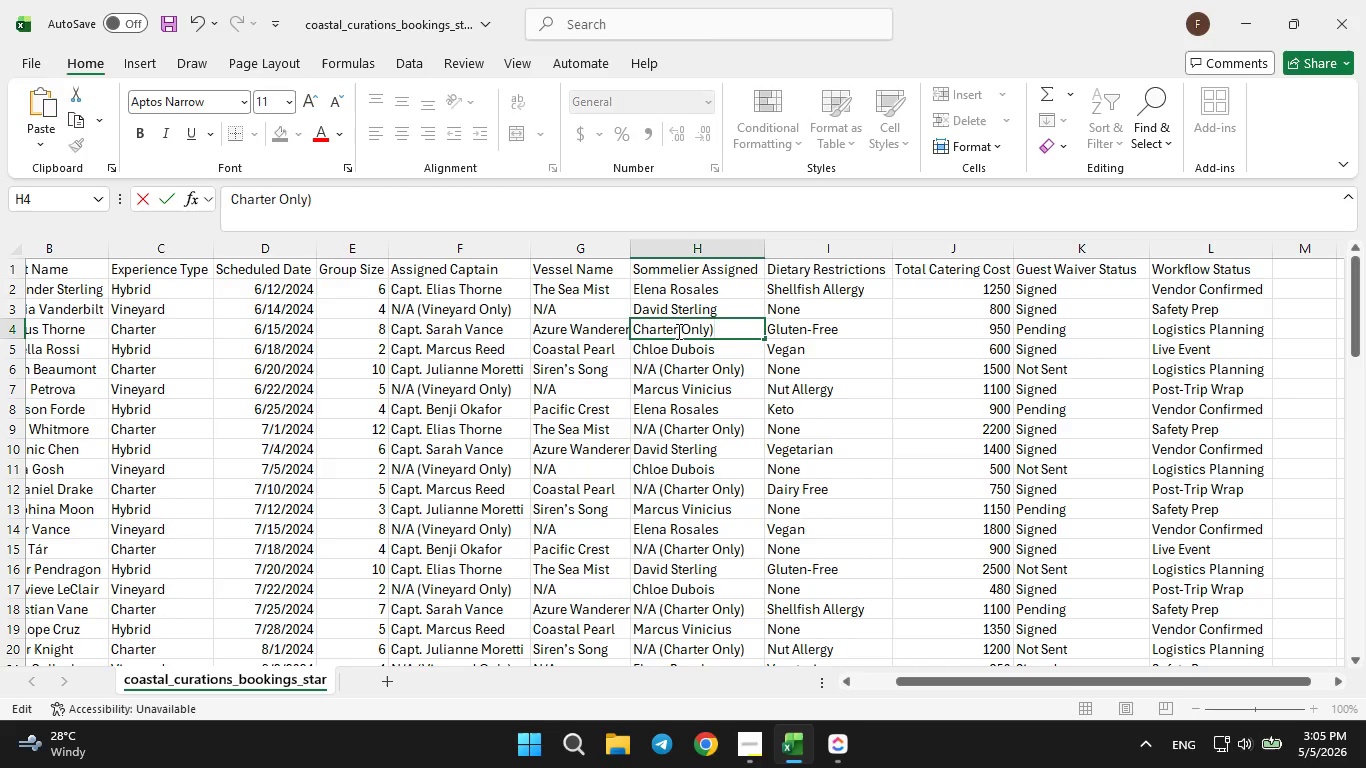 
key(ArrowRight)
 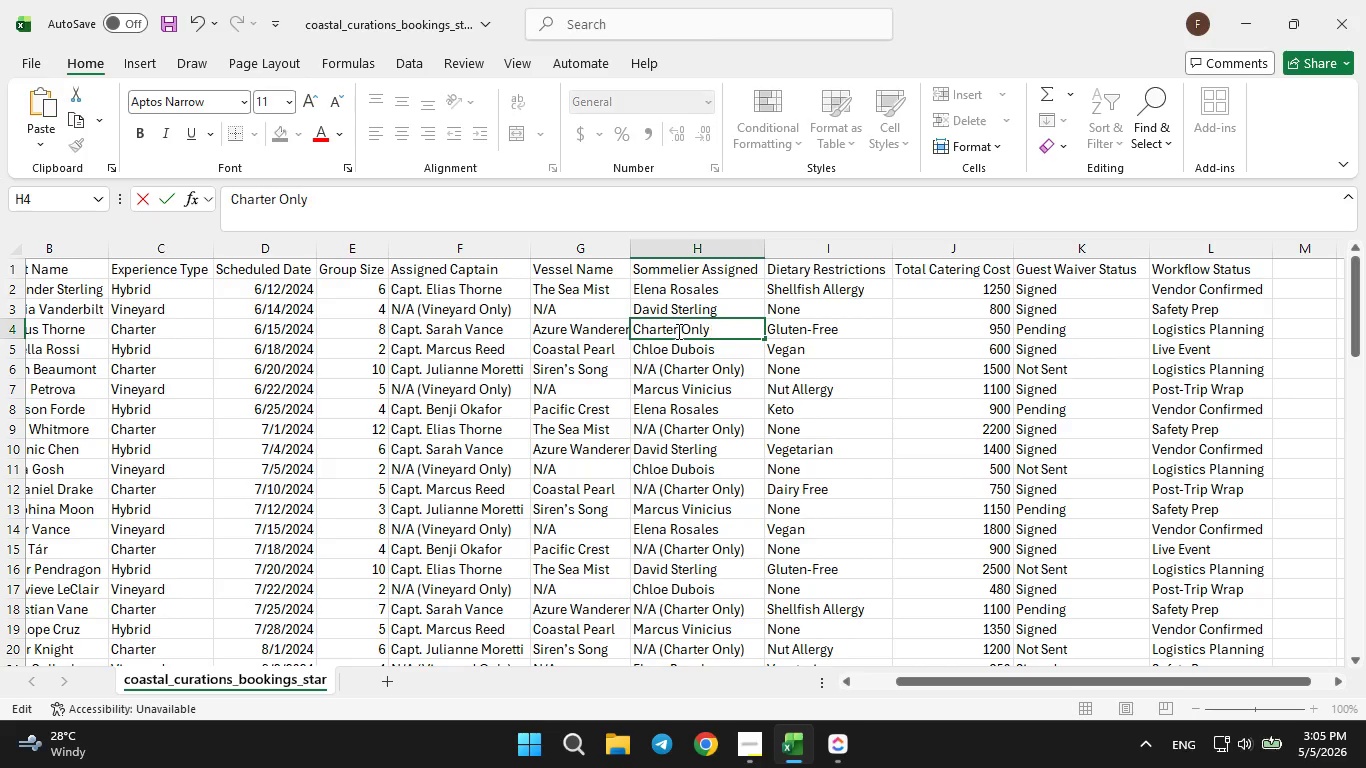 
key(Backspace)
 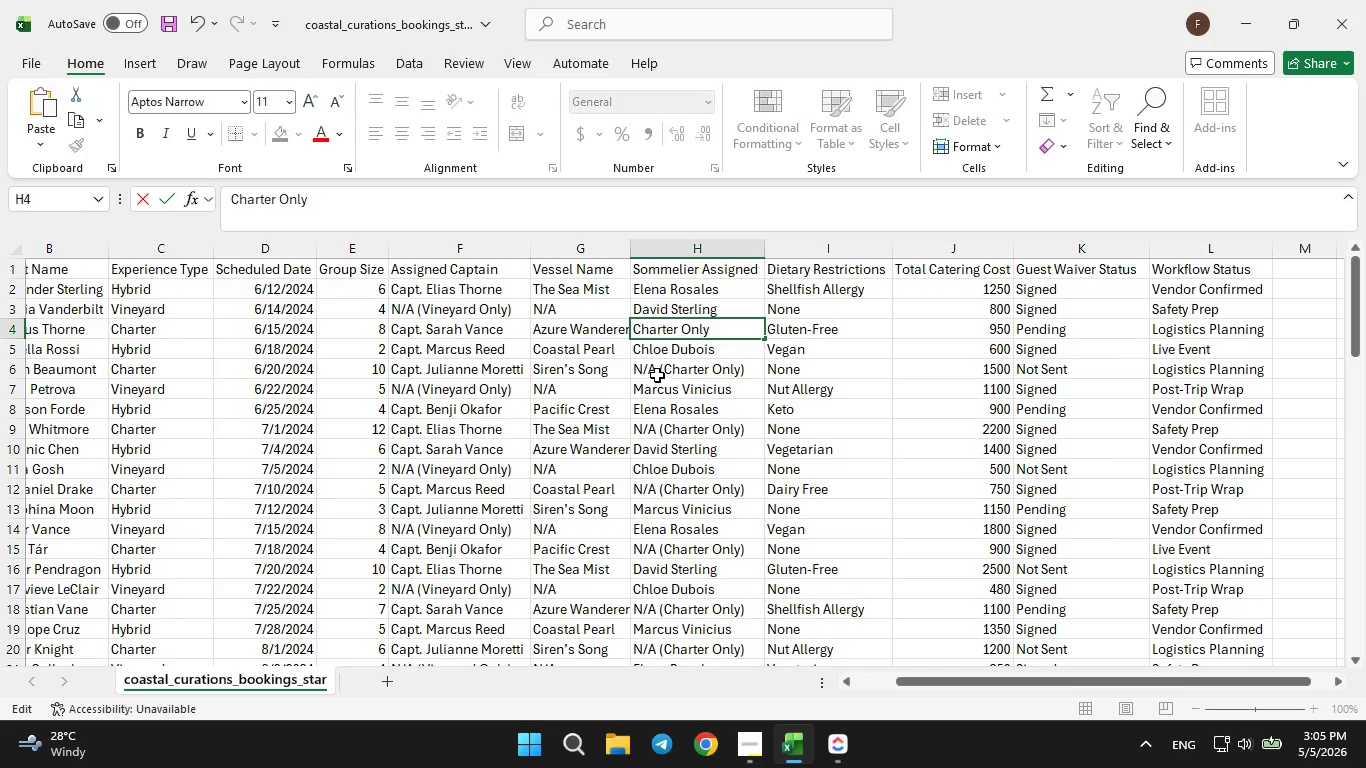 
double_click([659, 371])
 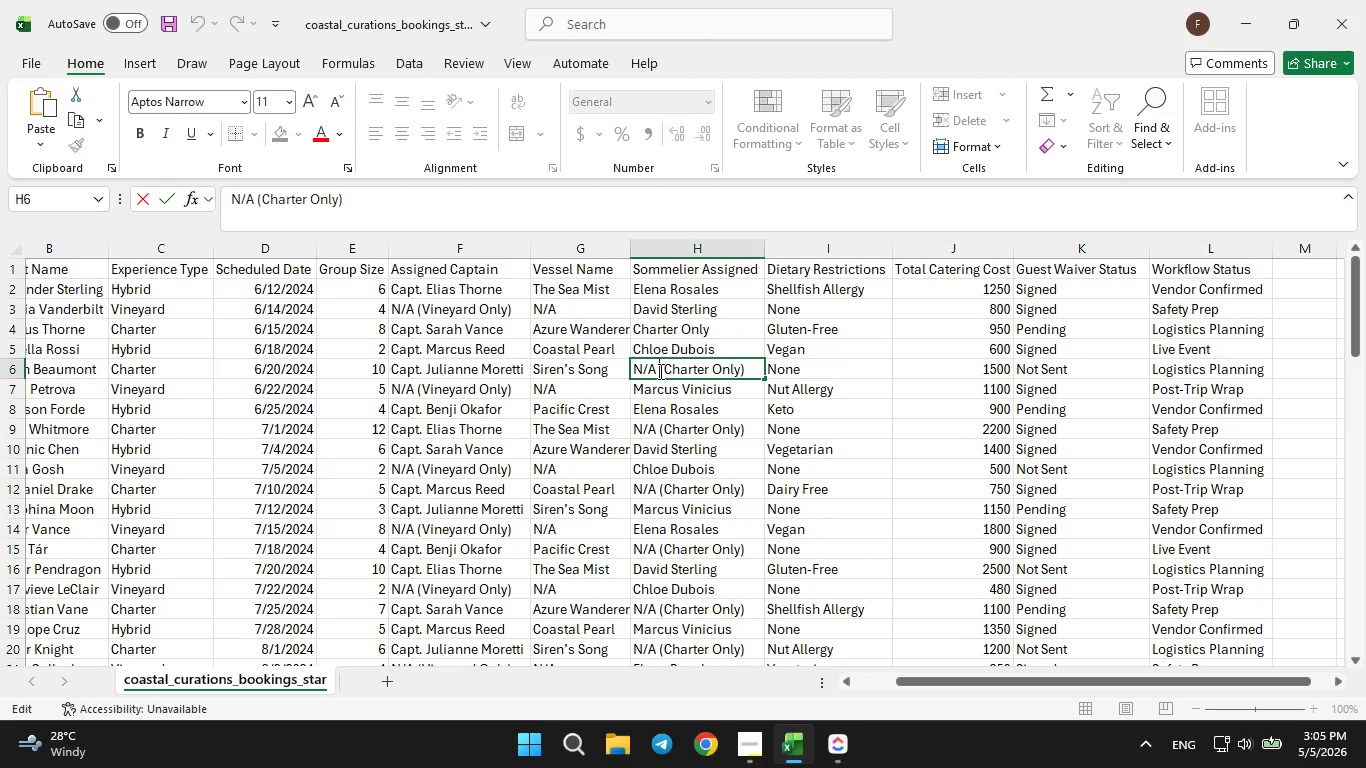 
key(ArrowRight)
 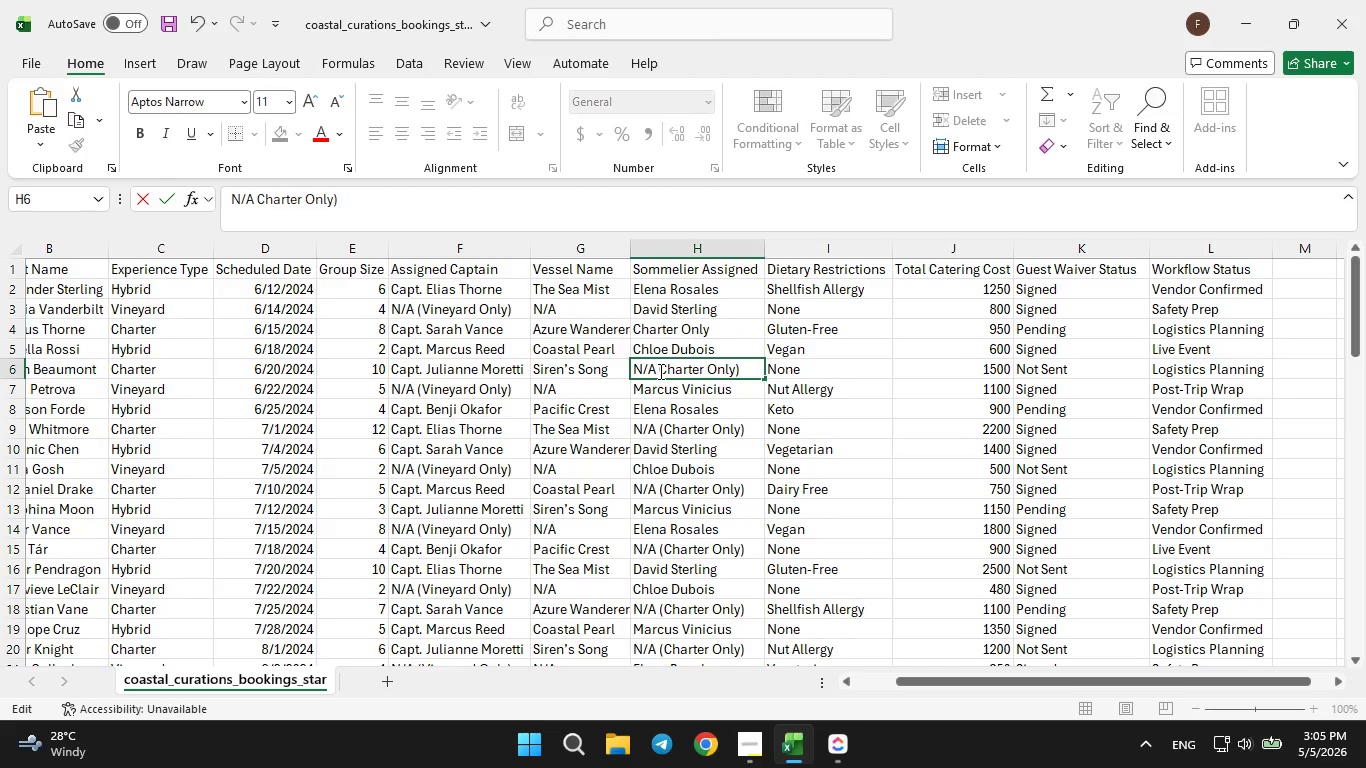 
key(Backspace)
 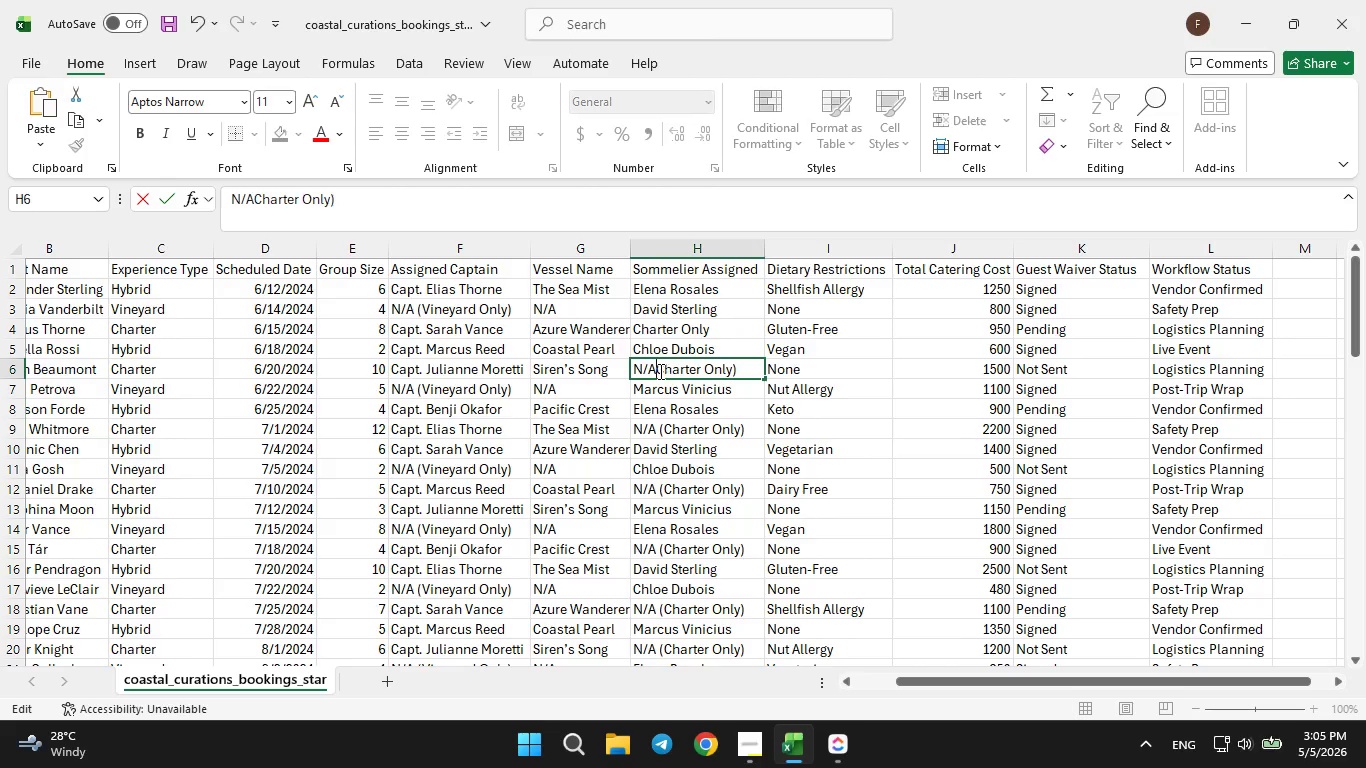 
key(Backspace)
 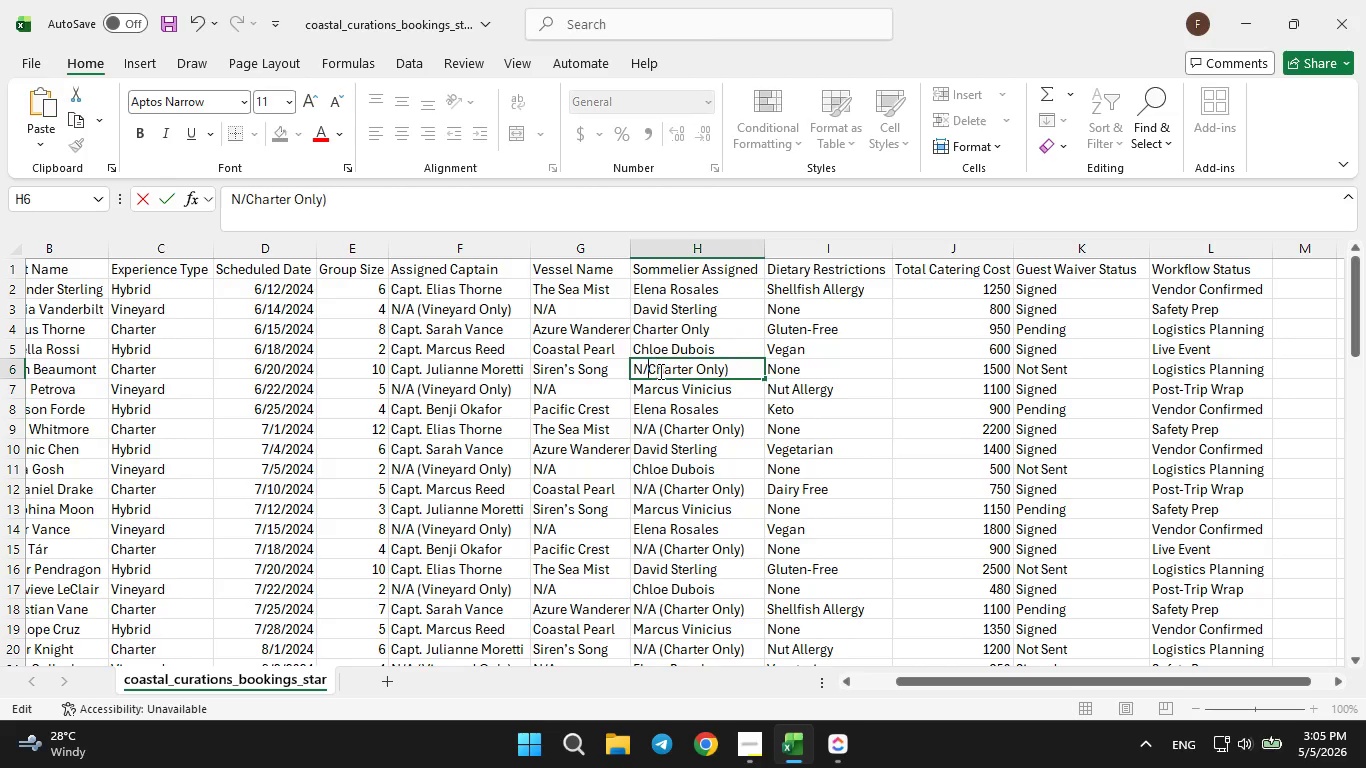 
key(Backspace)
 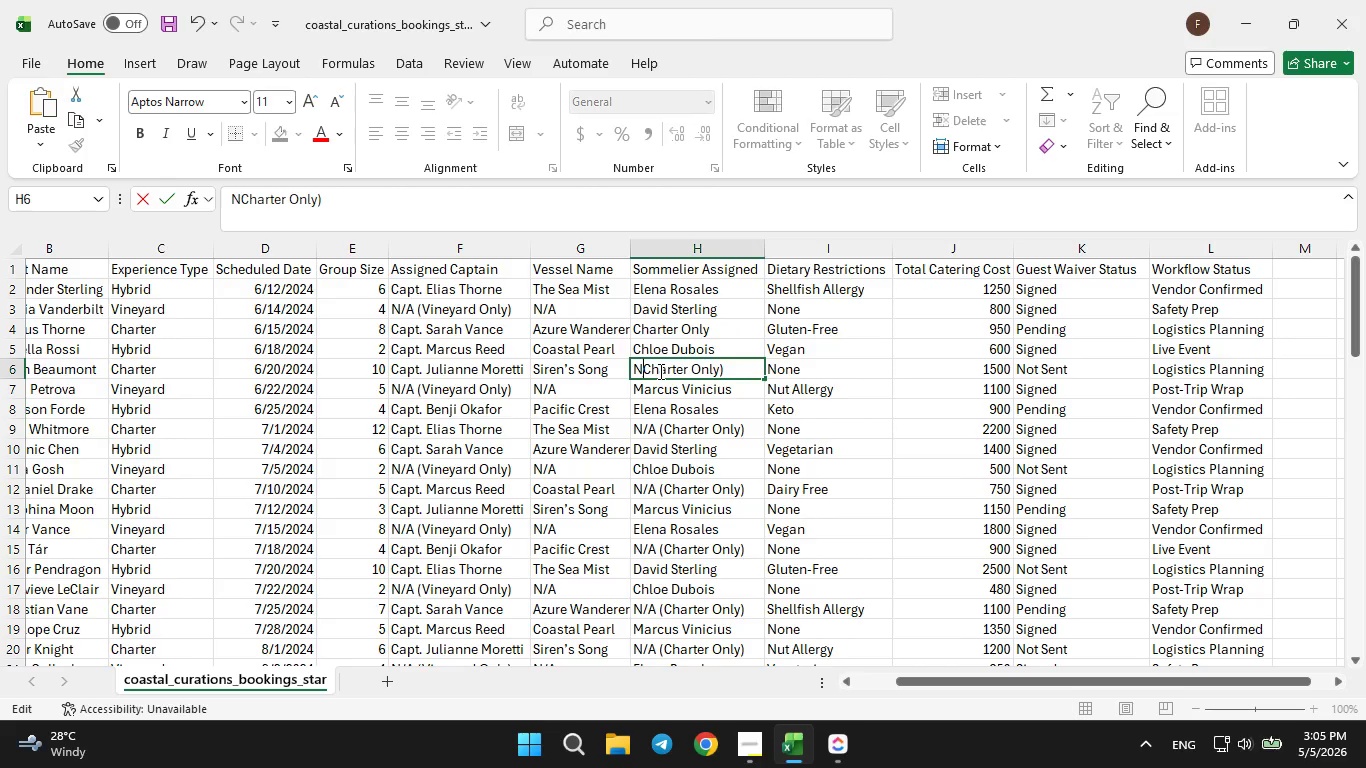 
key(Backspace)
 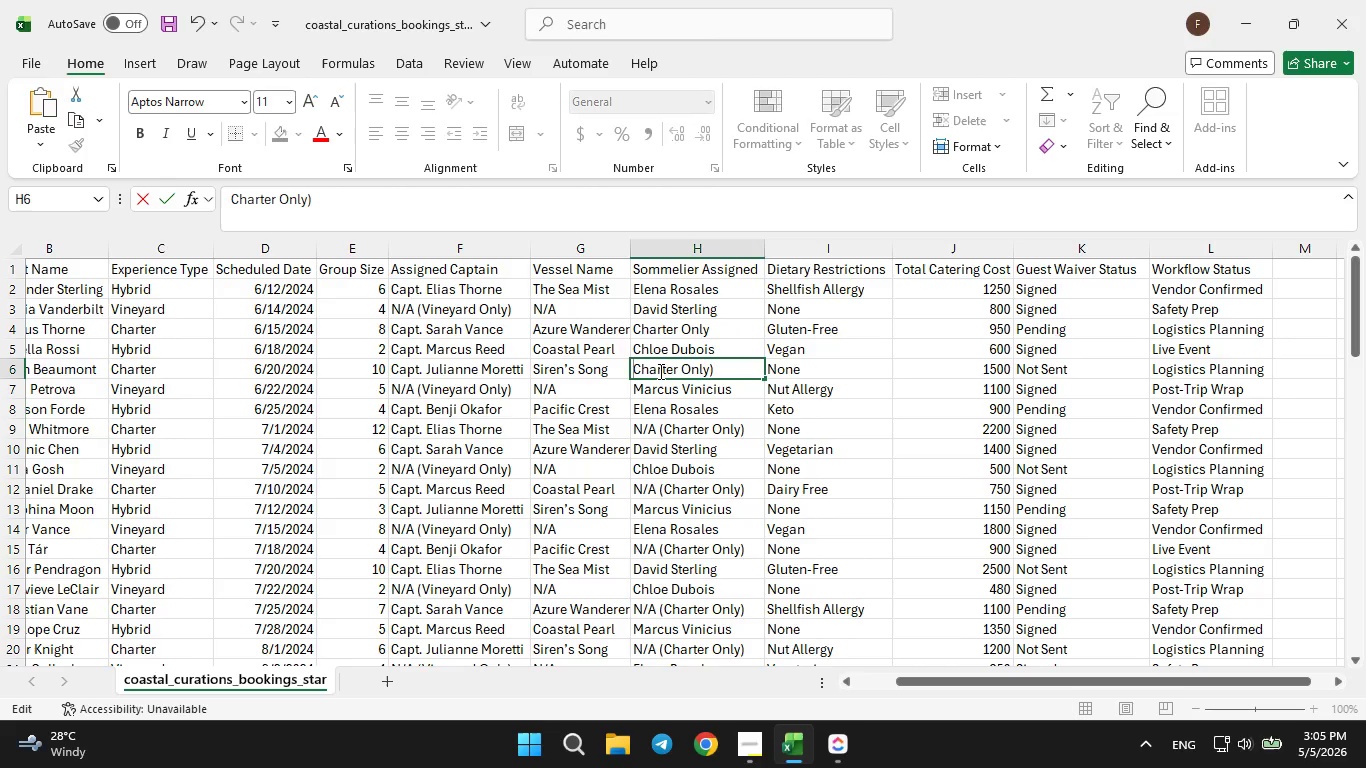 
key(Backspace)
 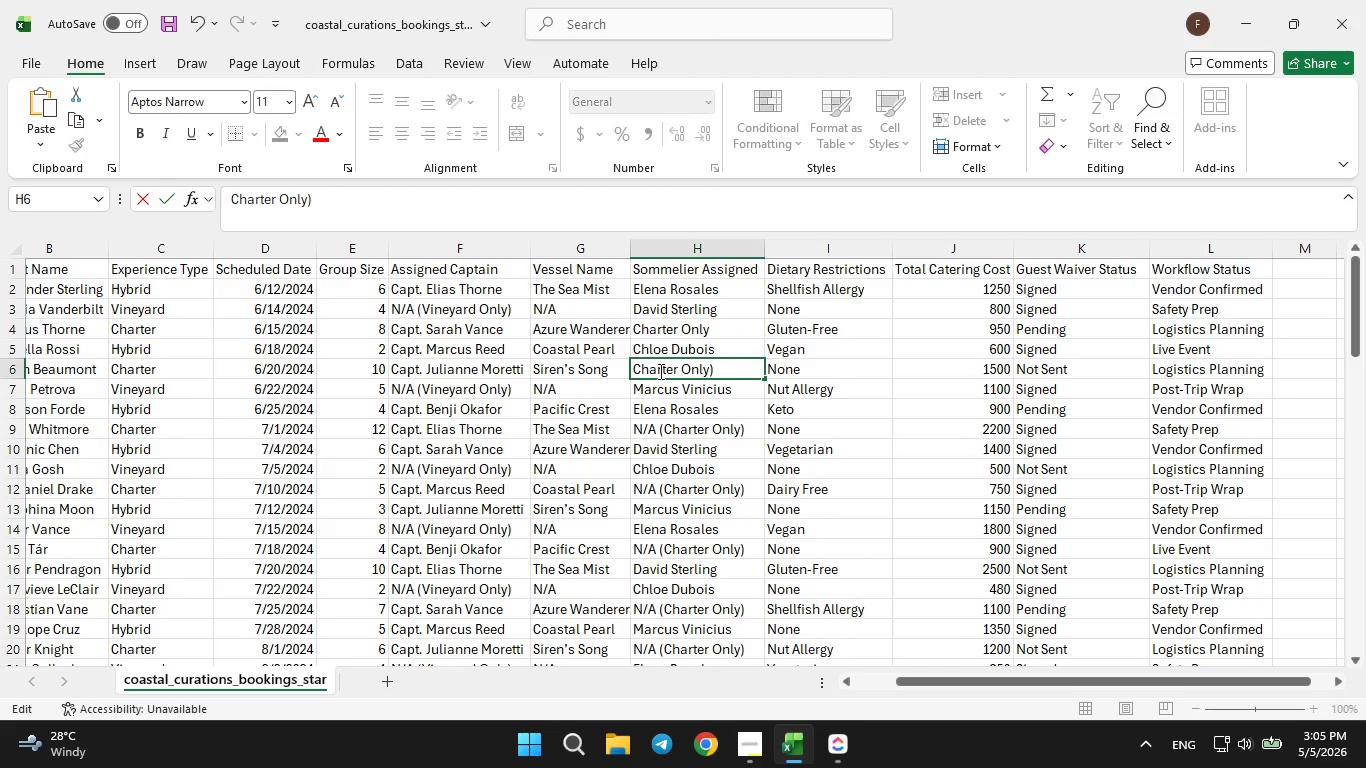 
hold_key(key=ArrowRight, duration=0.88)
 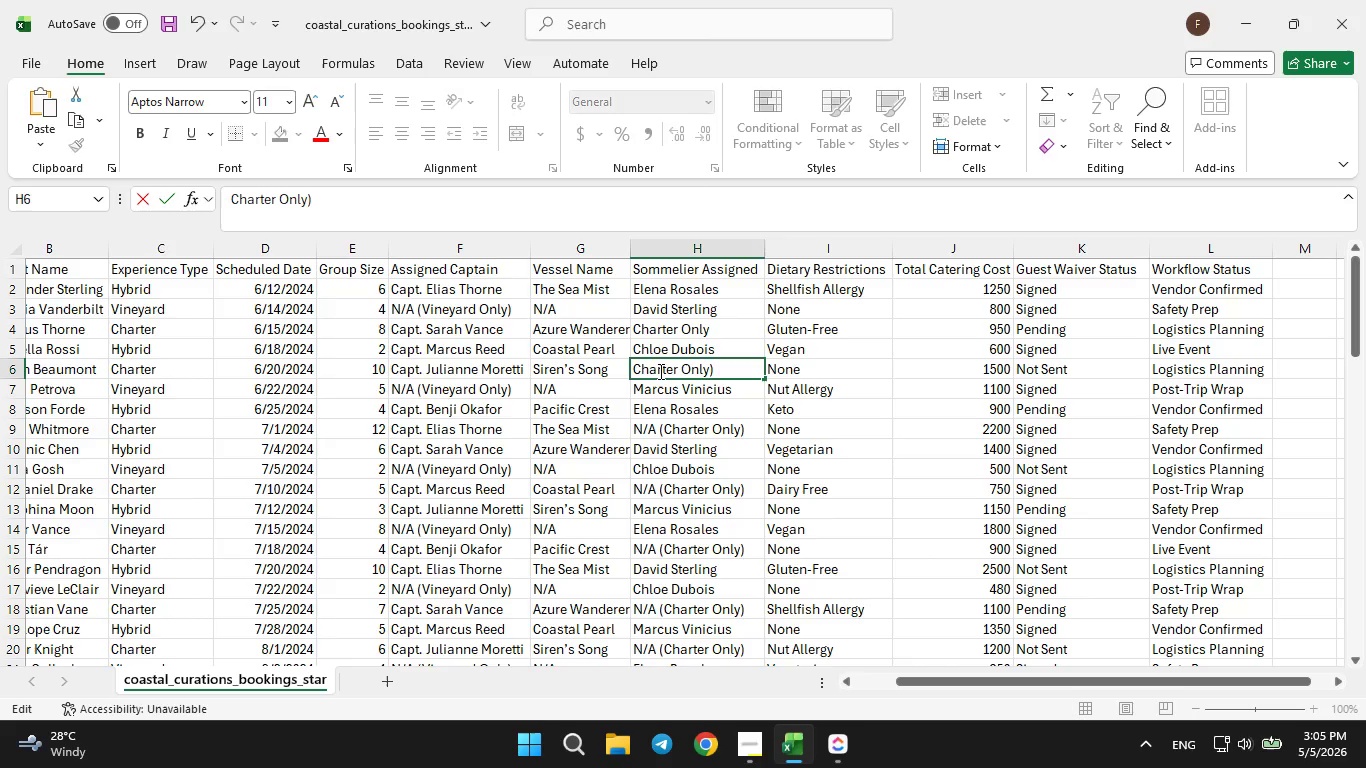 
key(ArrowRight)
 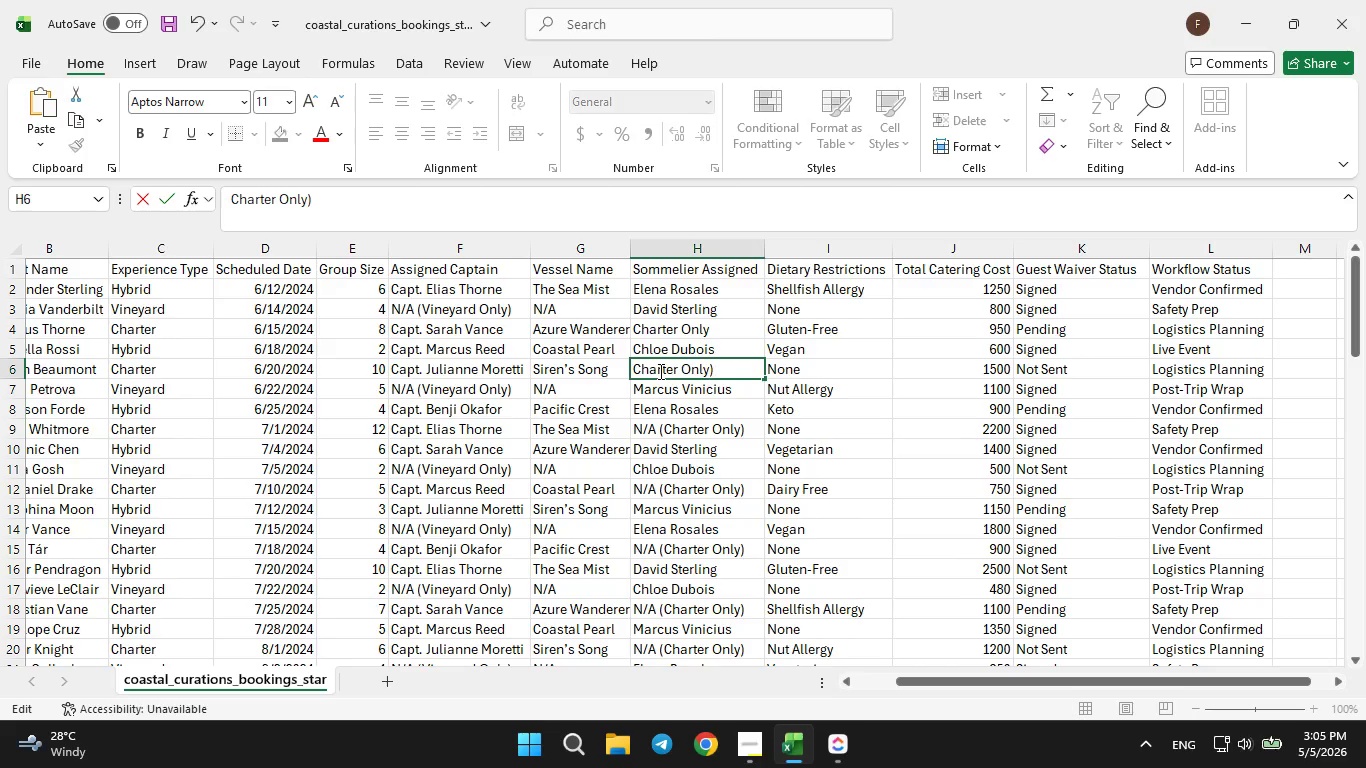 
key(Backspace)
 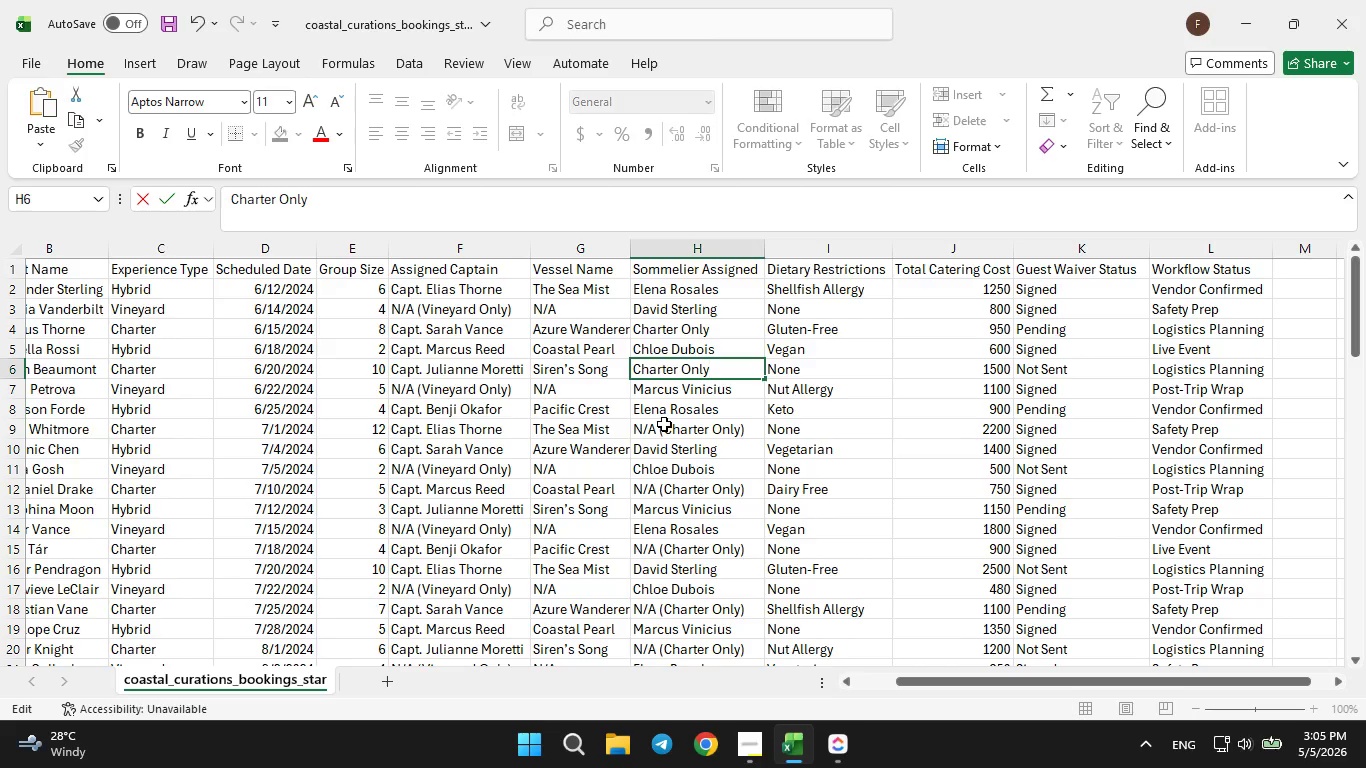 
double_click([664, 424])
 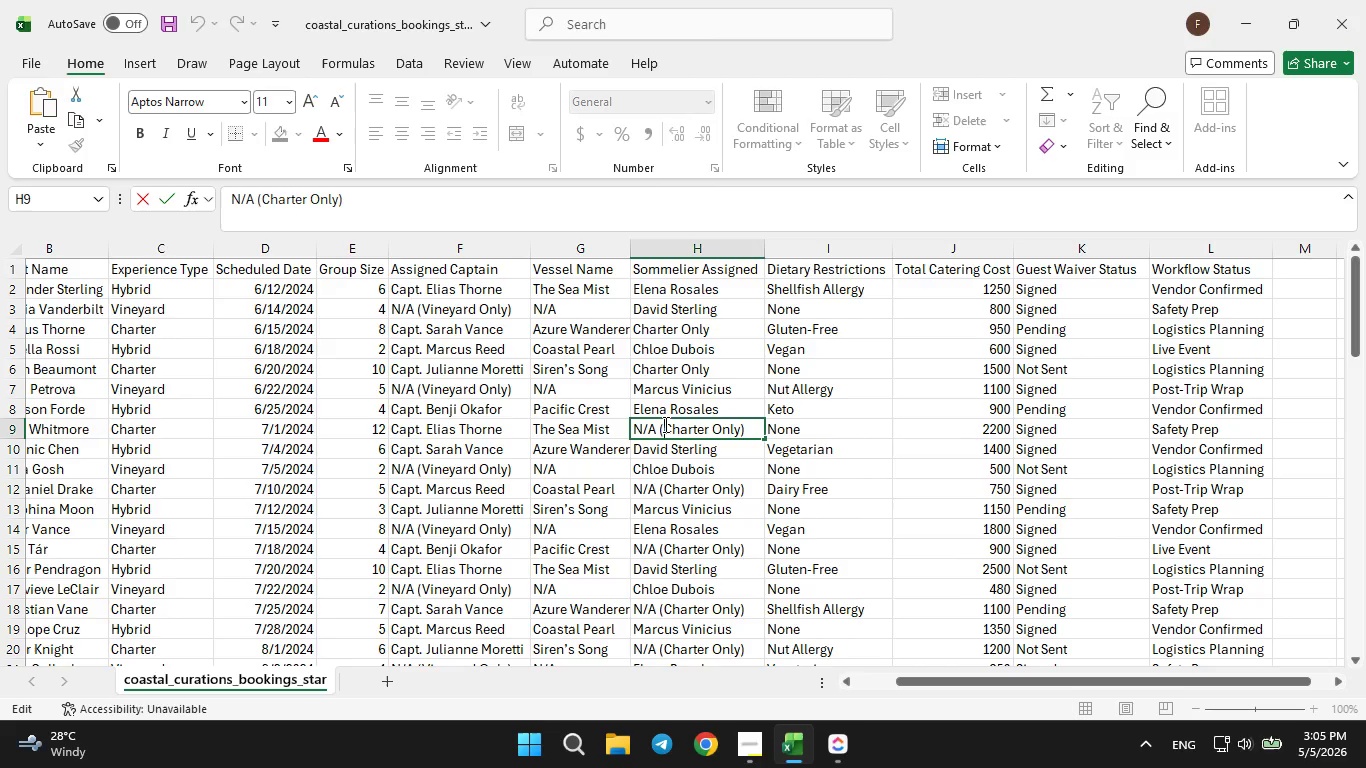 
key(ArrowLeft)
 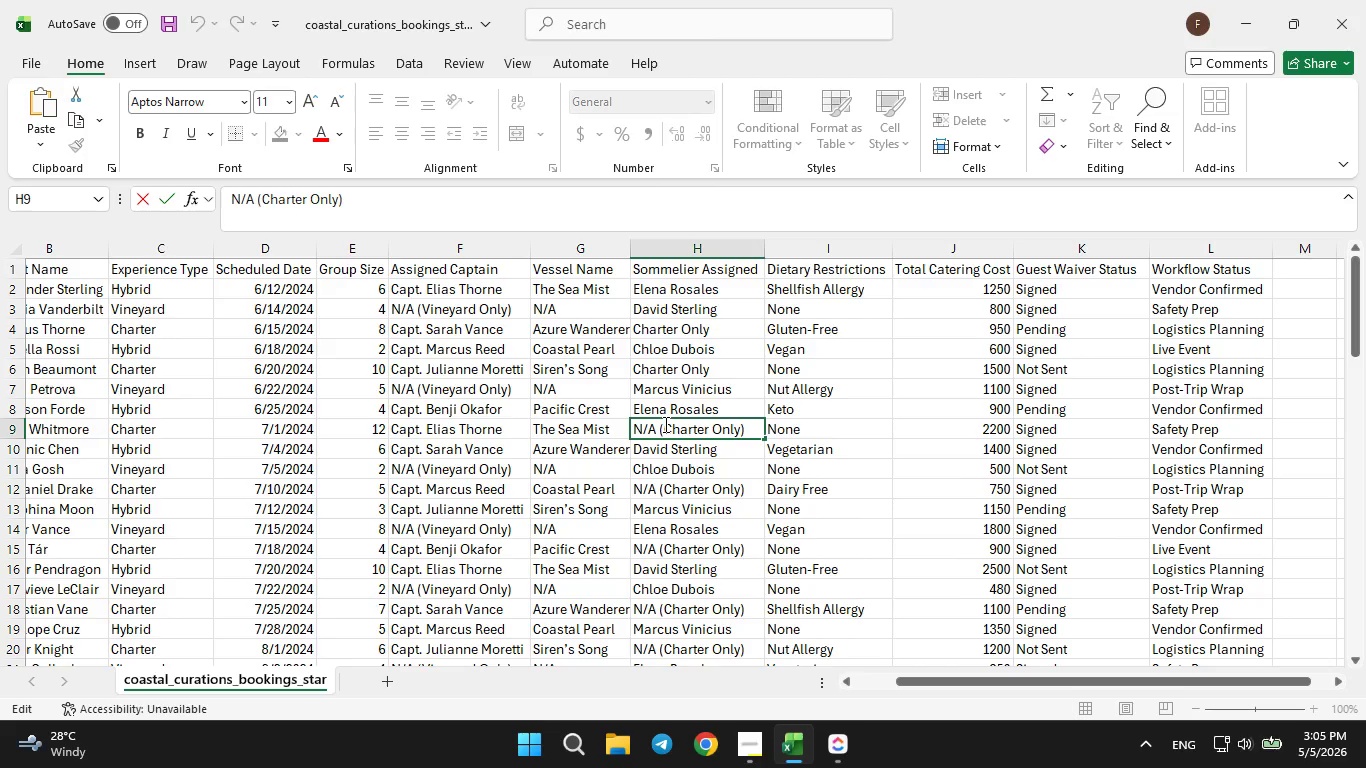 
key(ArrowRight)
 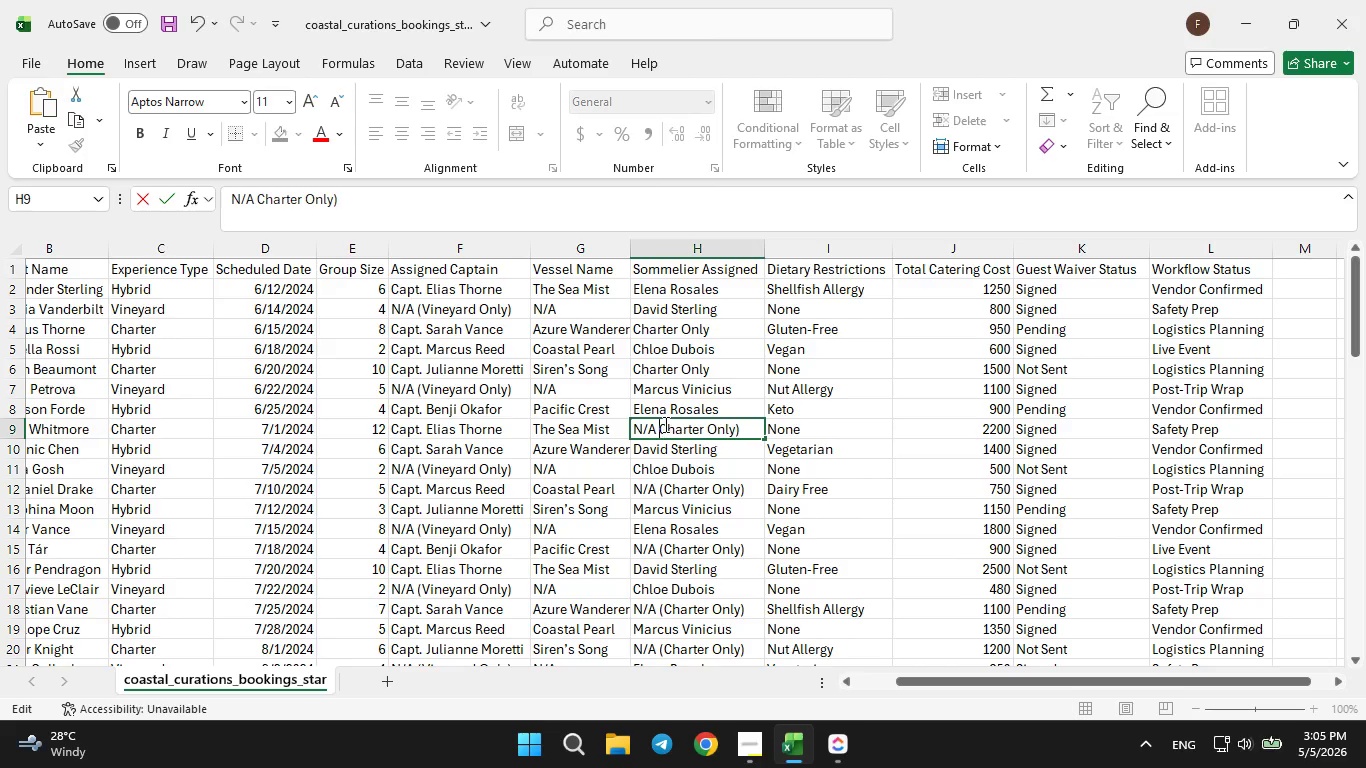 
key(Backspace)
 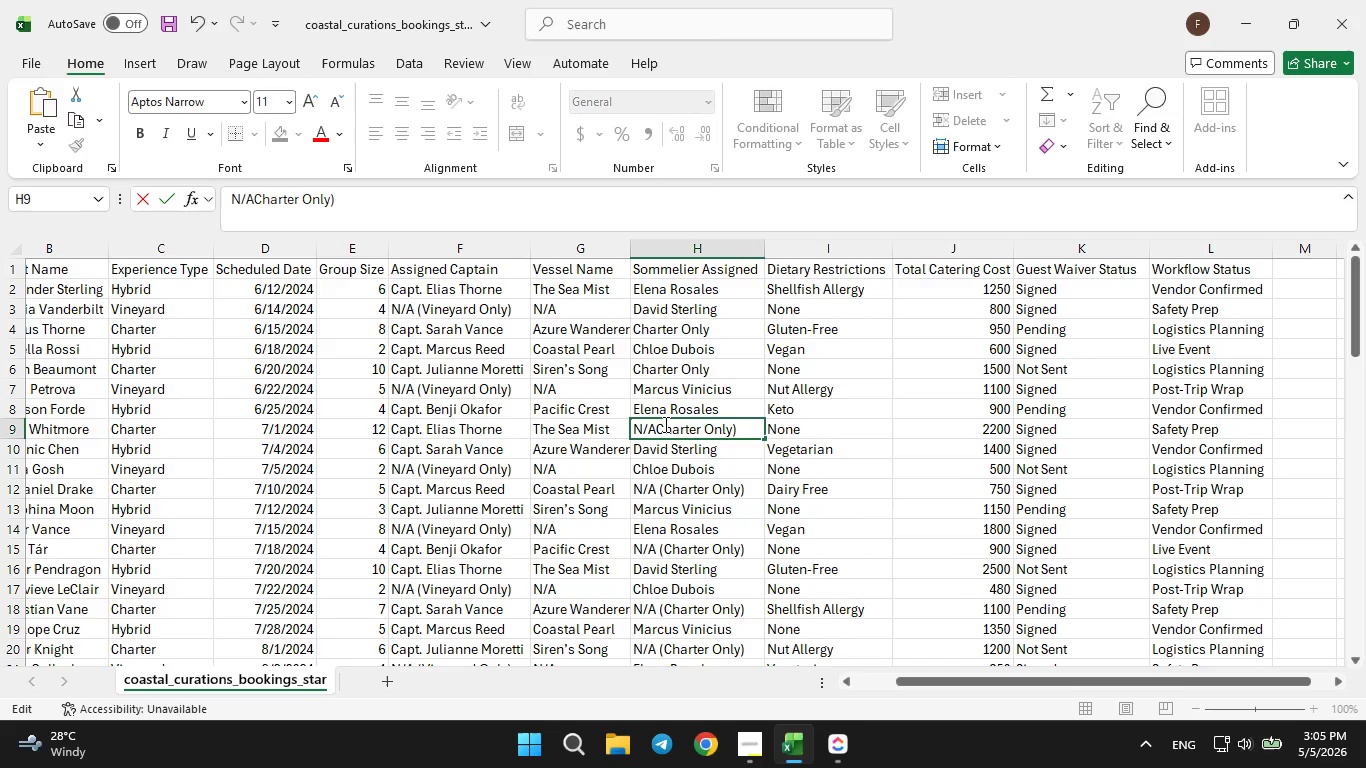 
key(Backspace)
 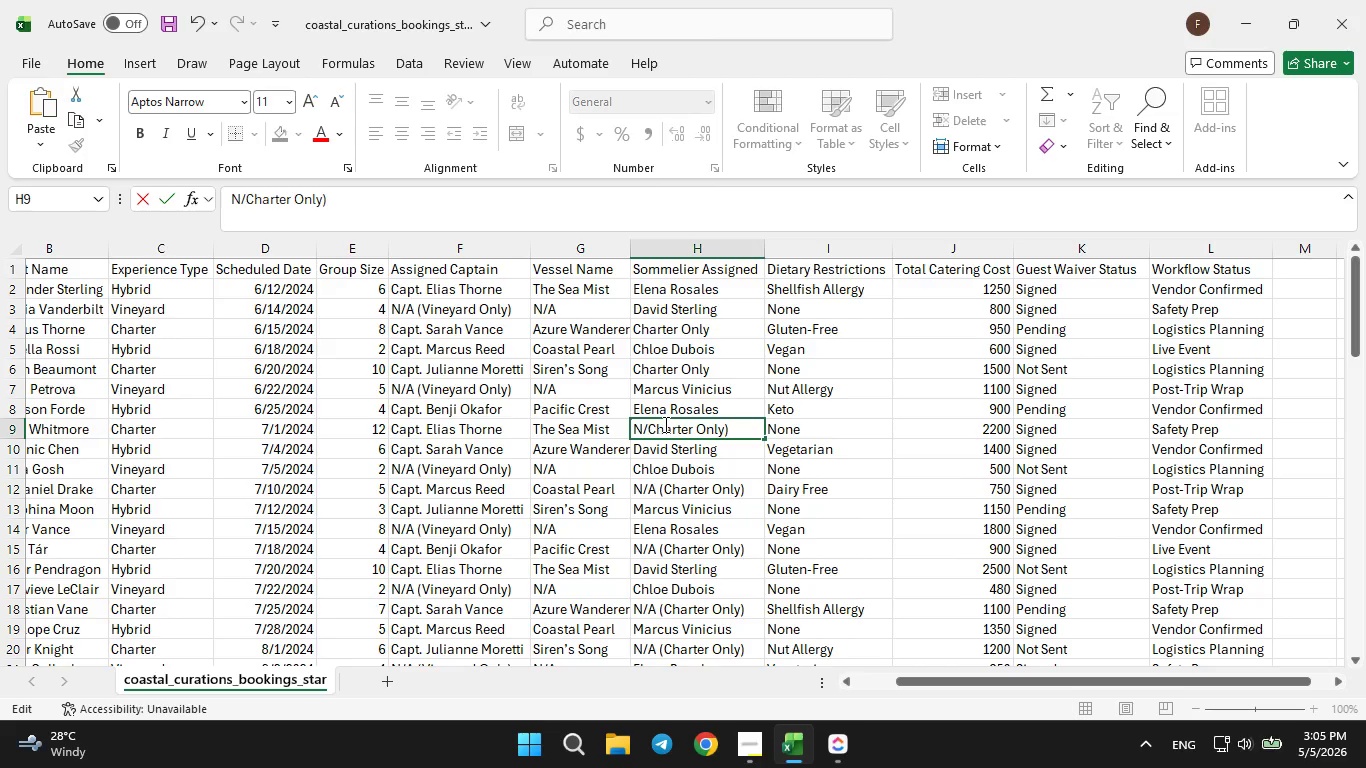 
key(Backspace)
 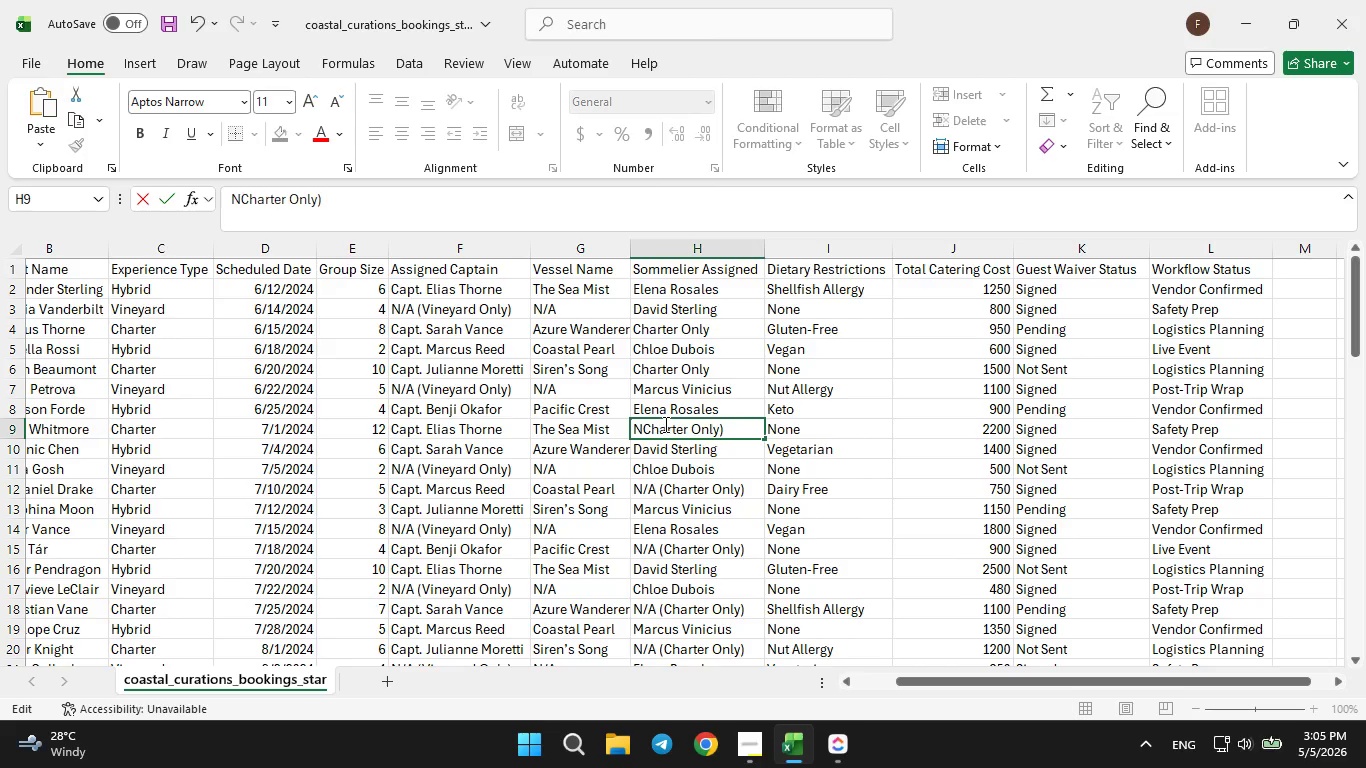 
key(Backspace)
 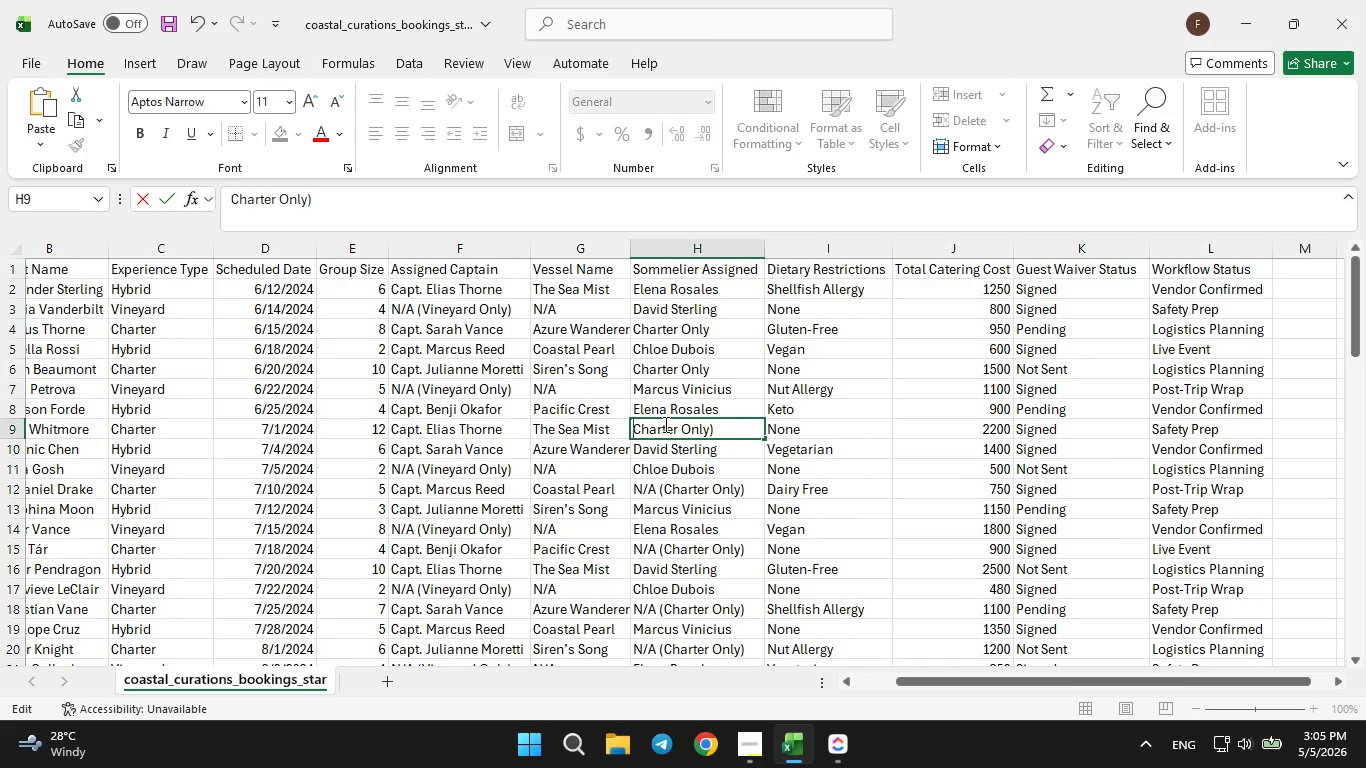 
key(Backspace)
 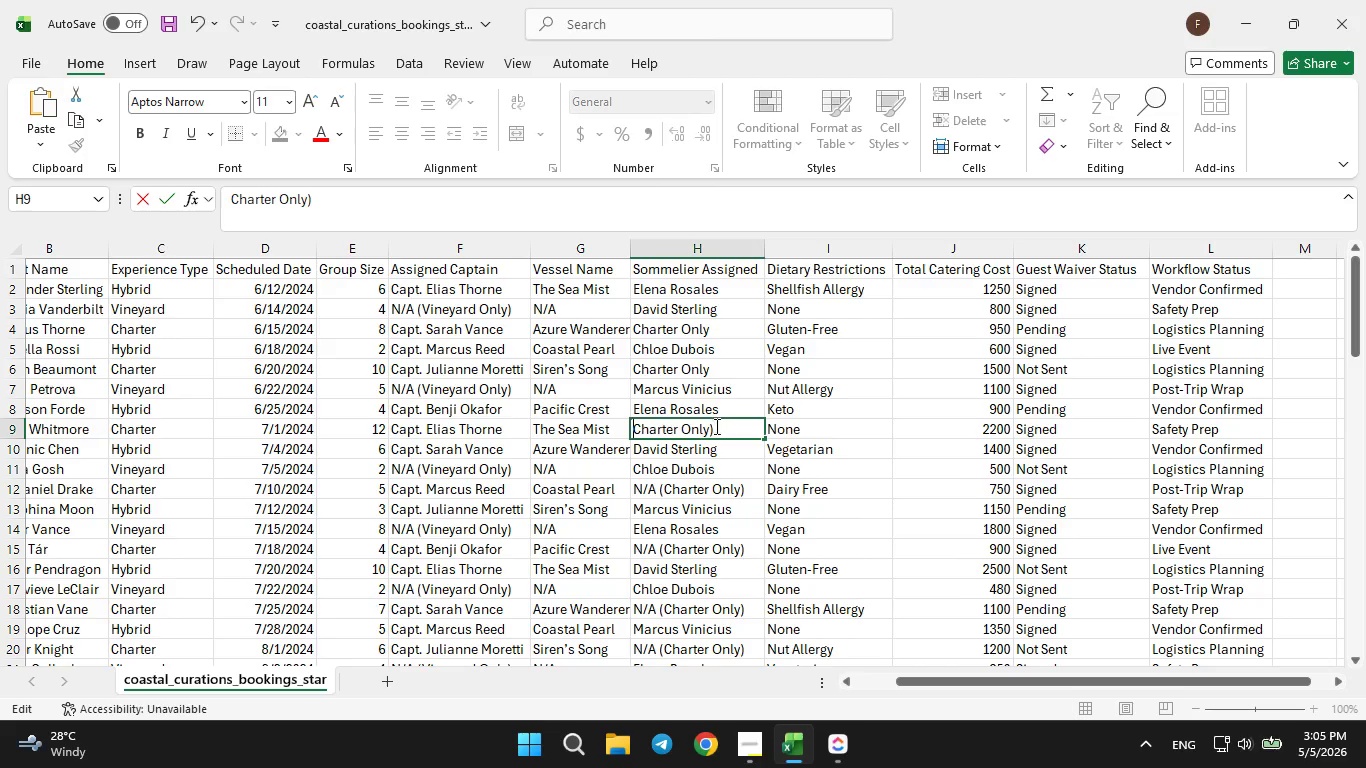 
left_click([718, 427])
 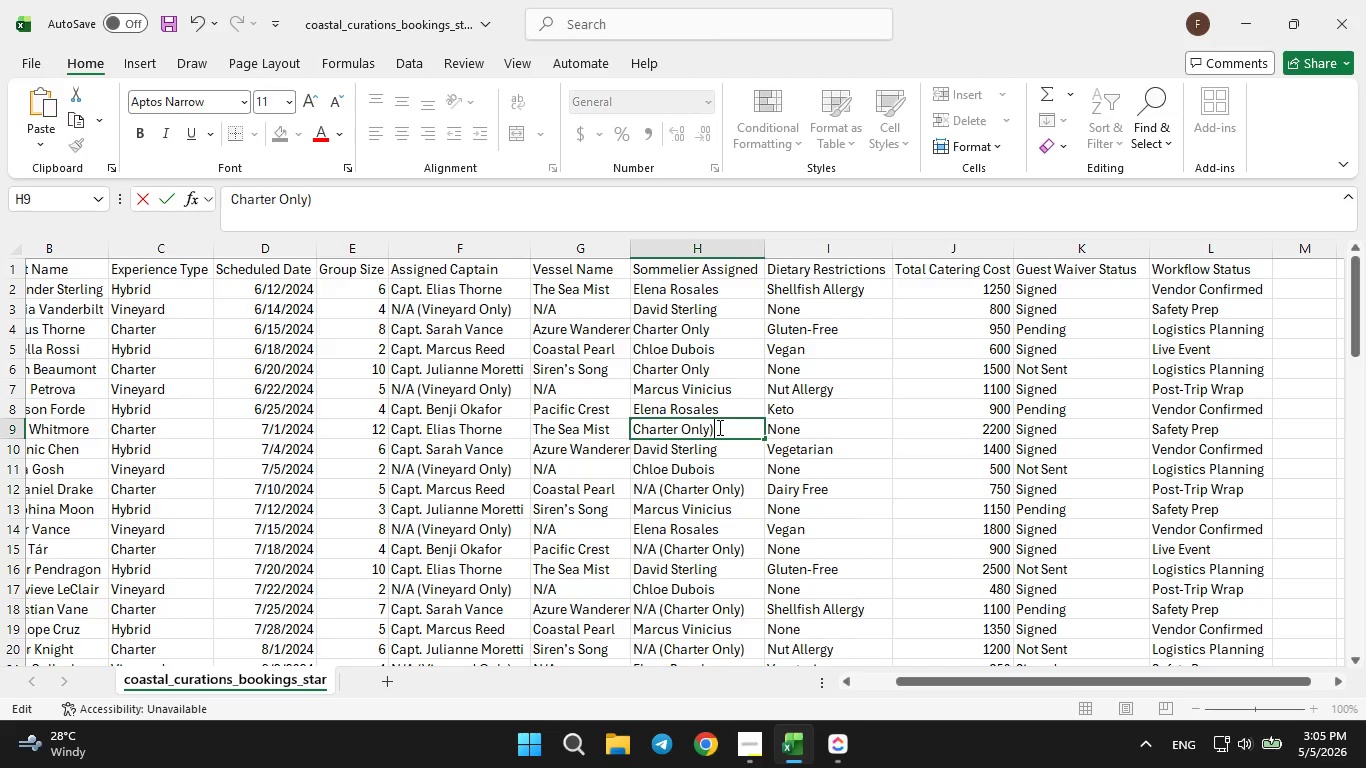 
key(Backspace)
 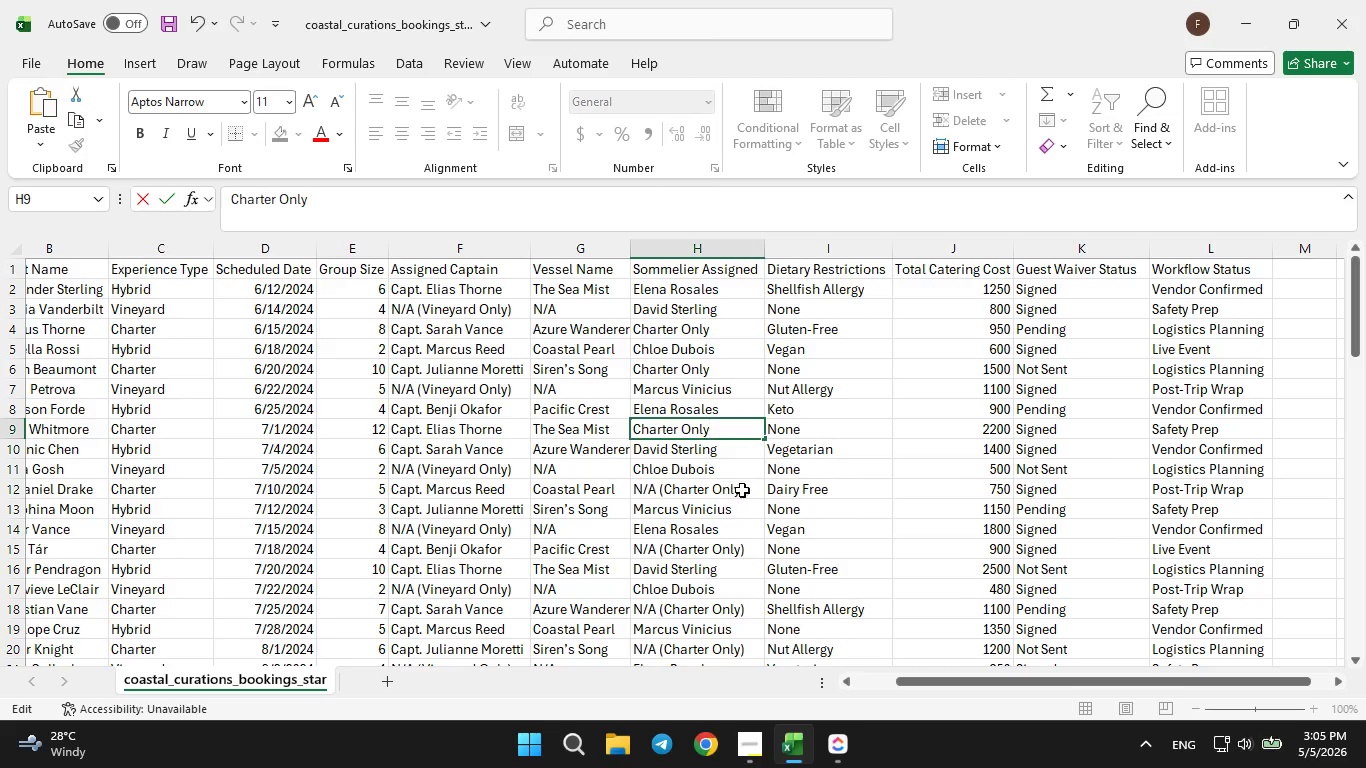 
left_click([746, 492])
 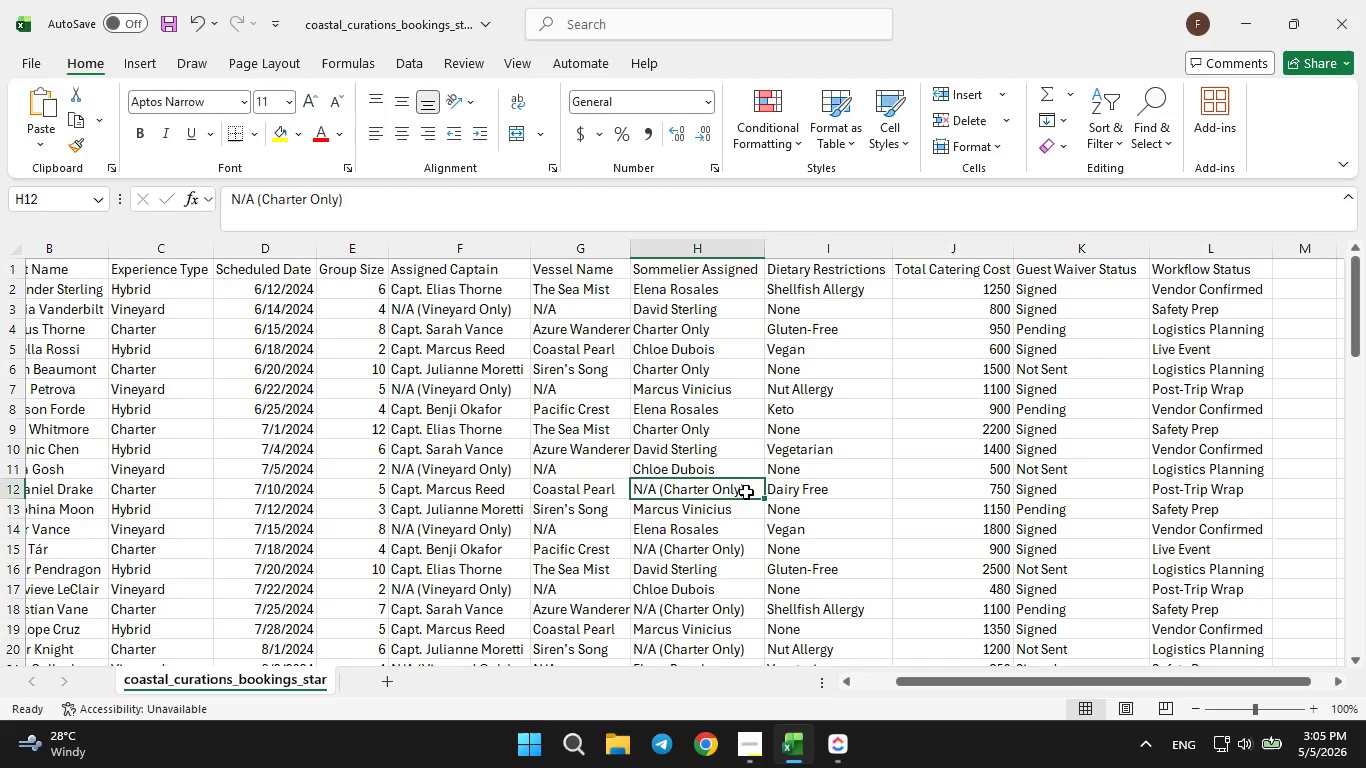 
double_click([746, 492])
 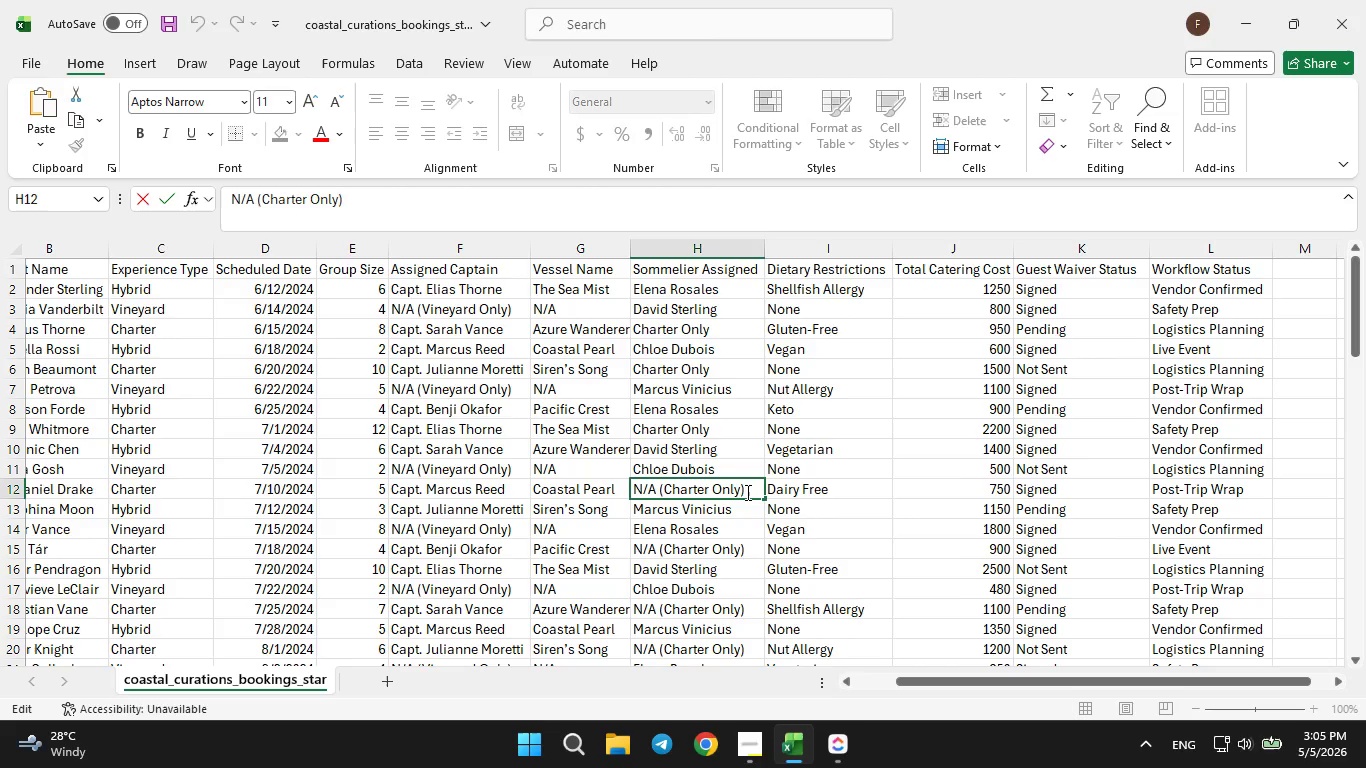 
key(Backspace)
 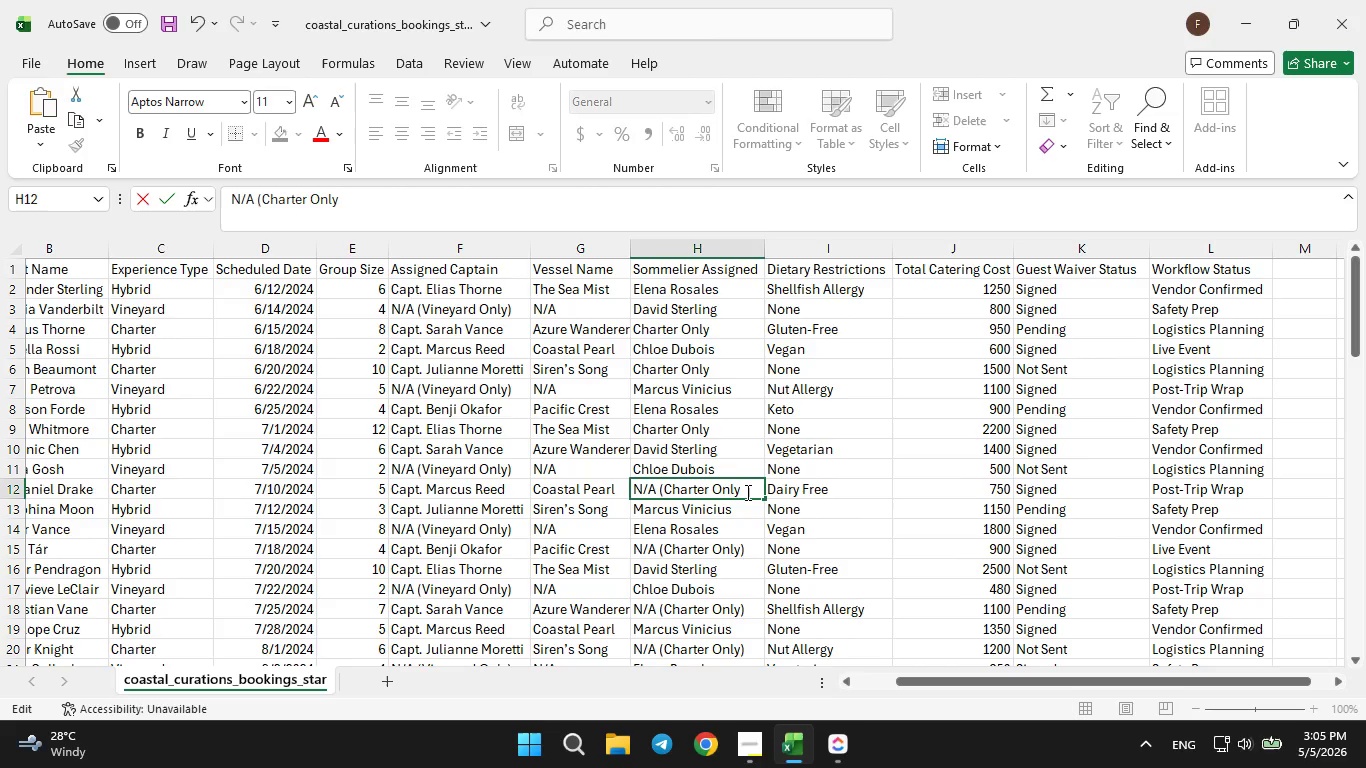 
hold_key(key=ArrowLeft, duration=0.91)
 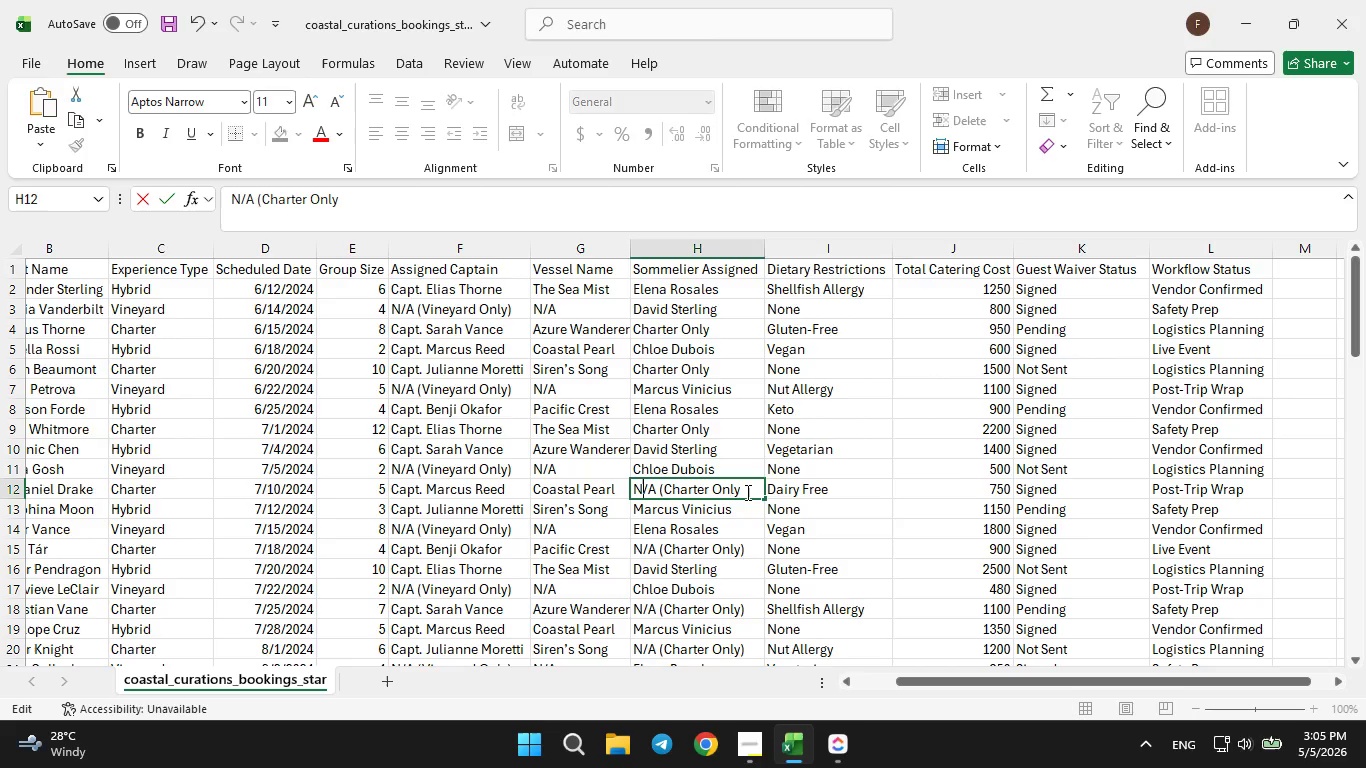 
key(ArrowLeft)
 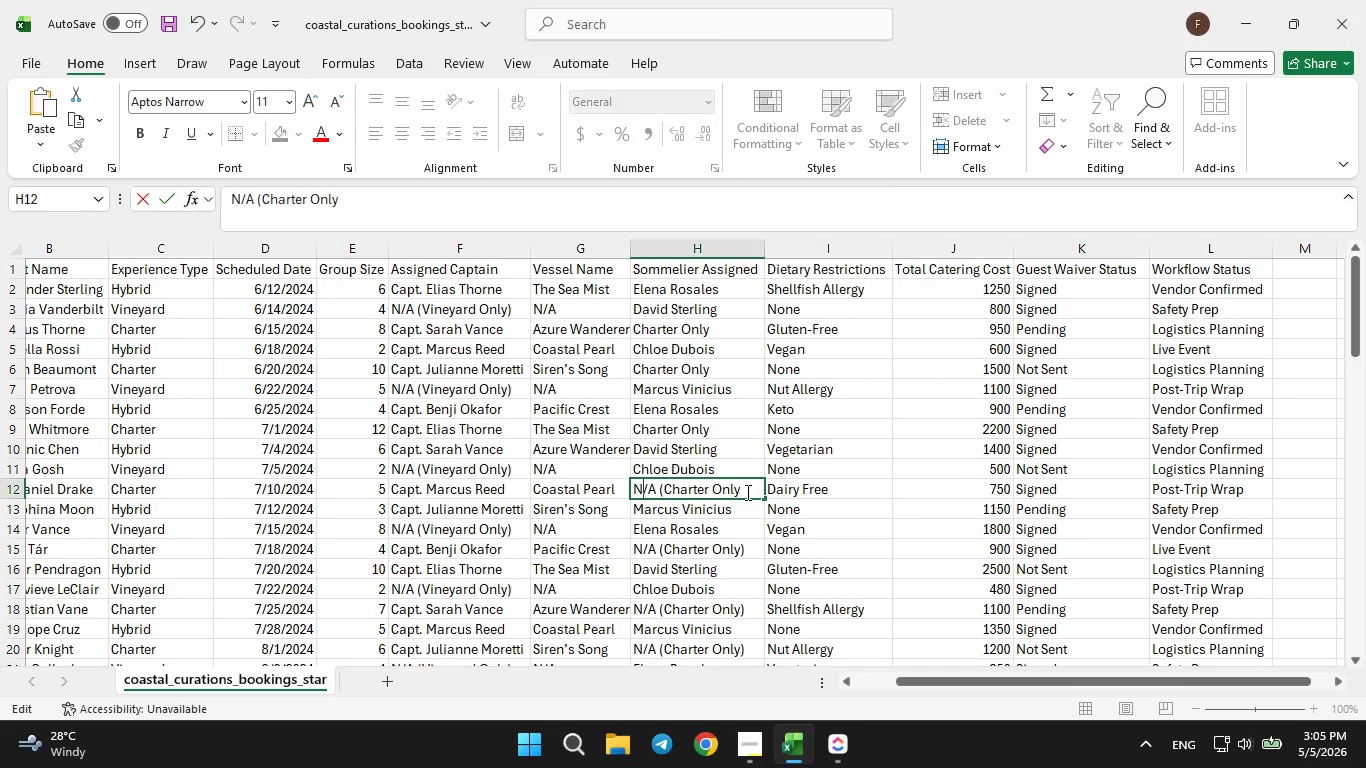 
key(ArrowRight)
 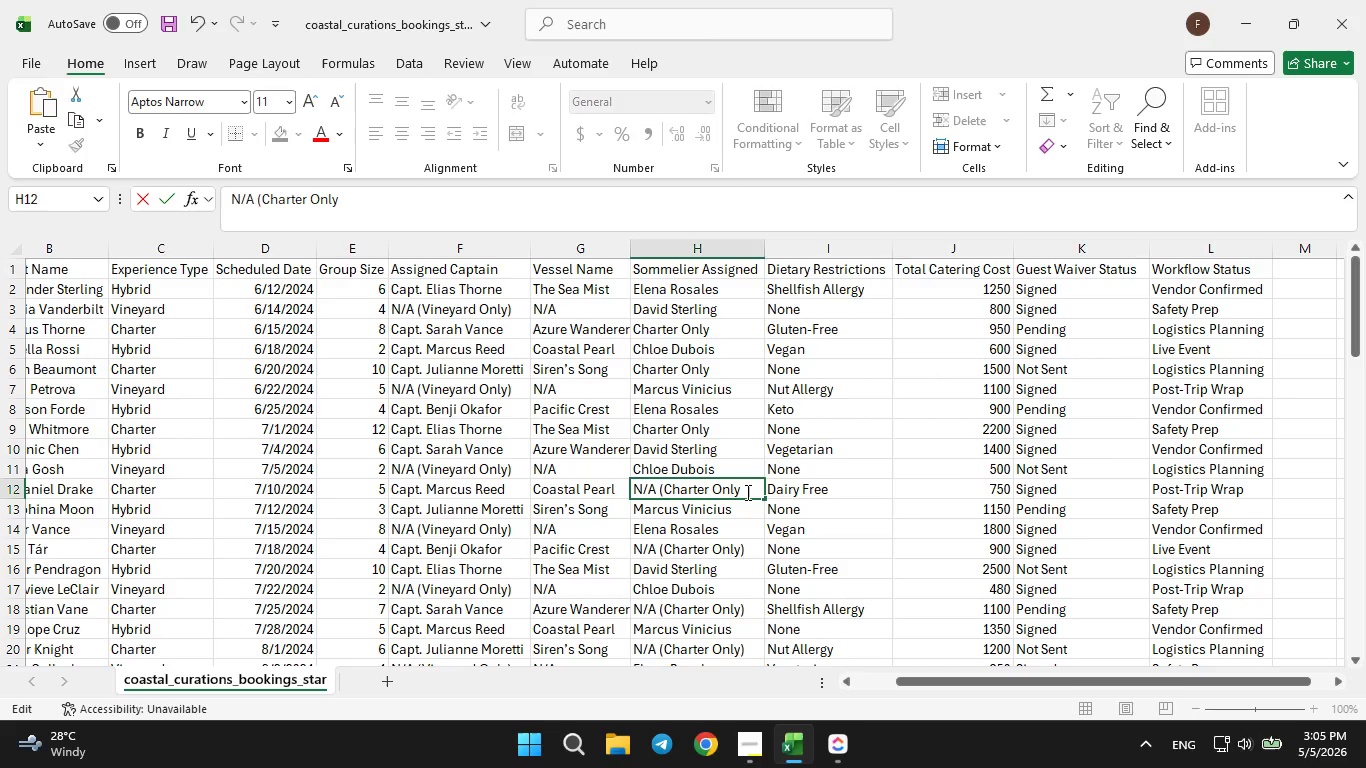 
key(ArrowRight)
 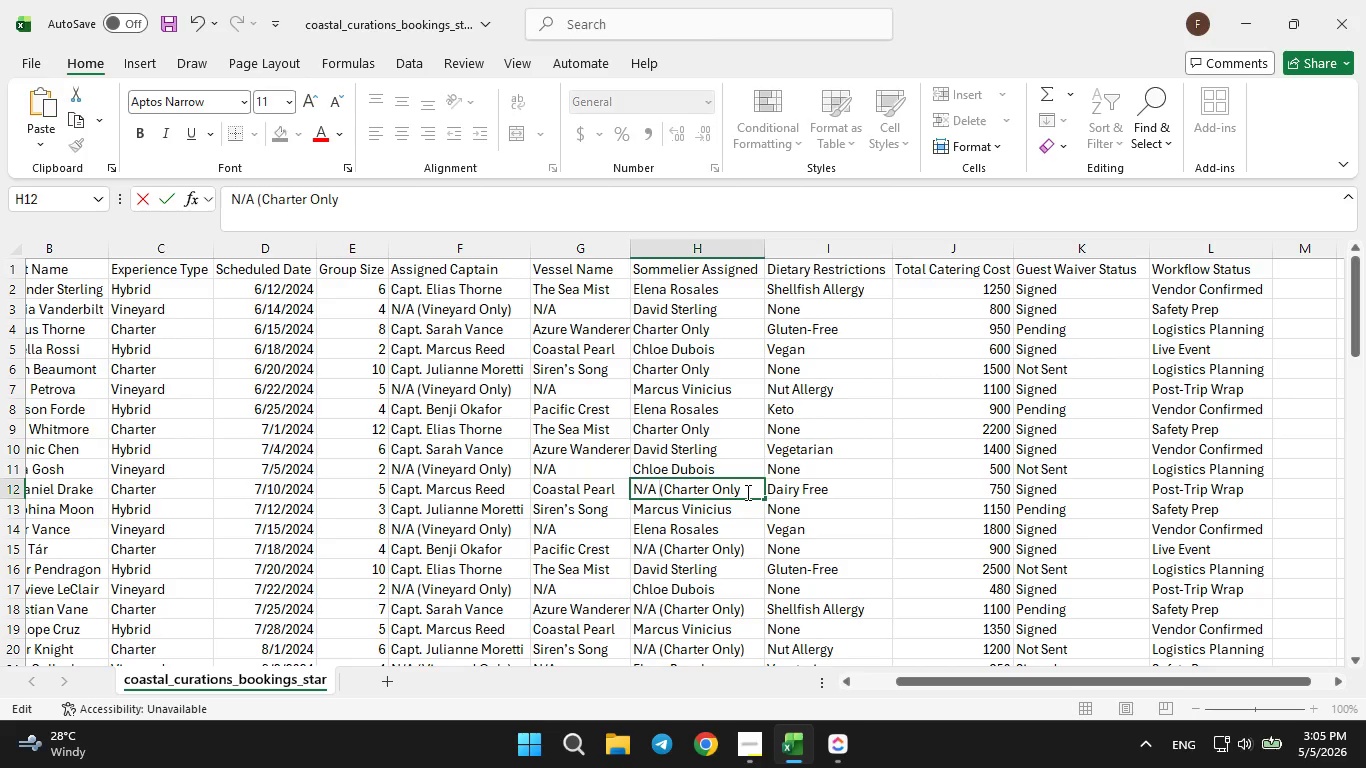 
key(ArrowRight)
 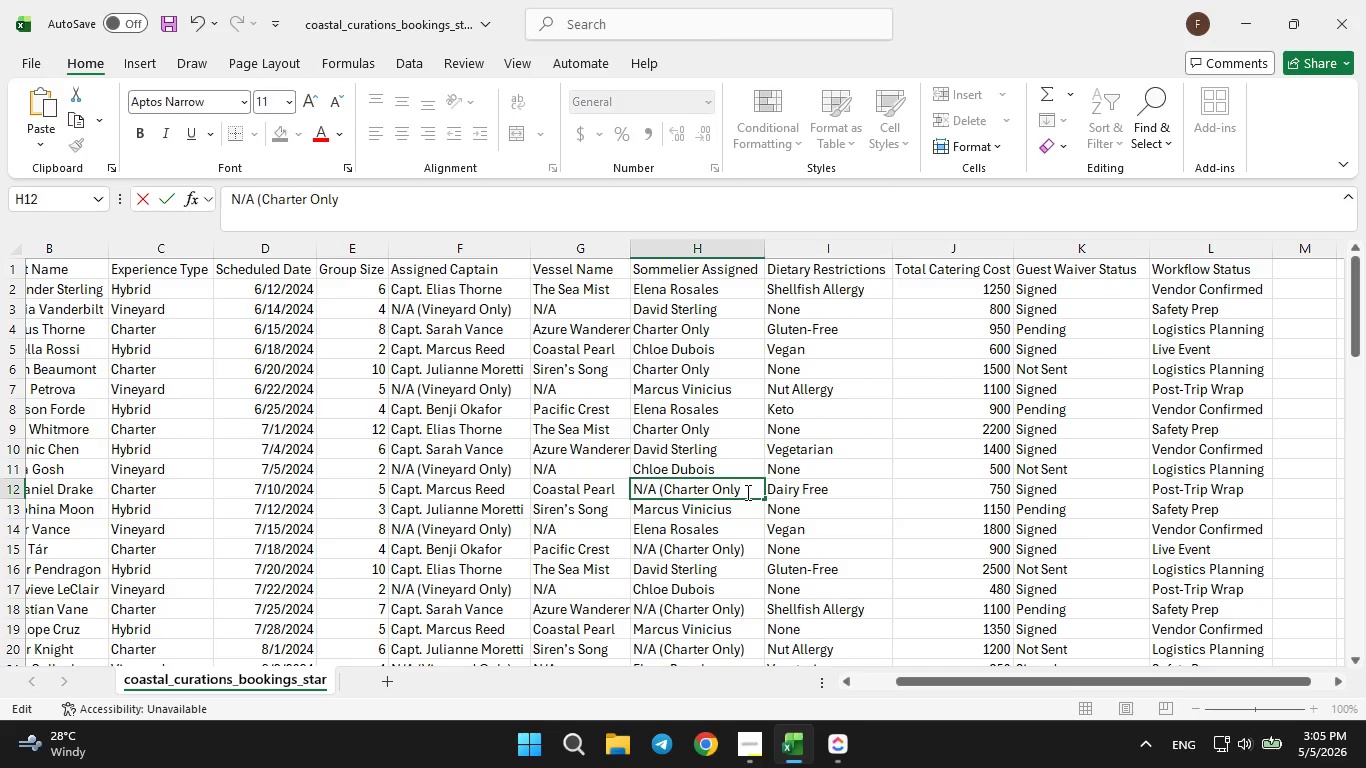 
key(ArrowRight)
 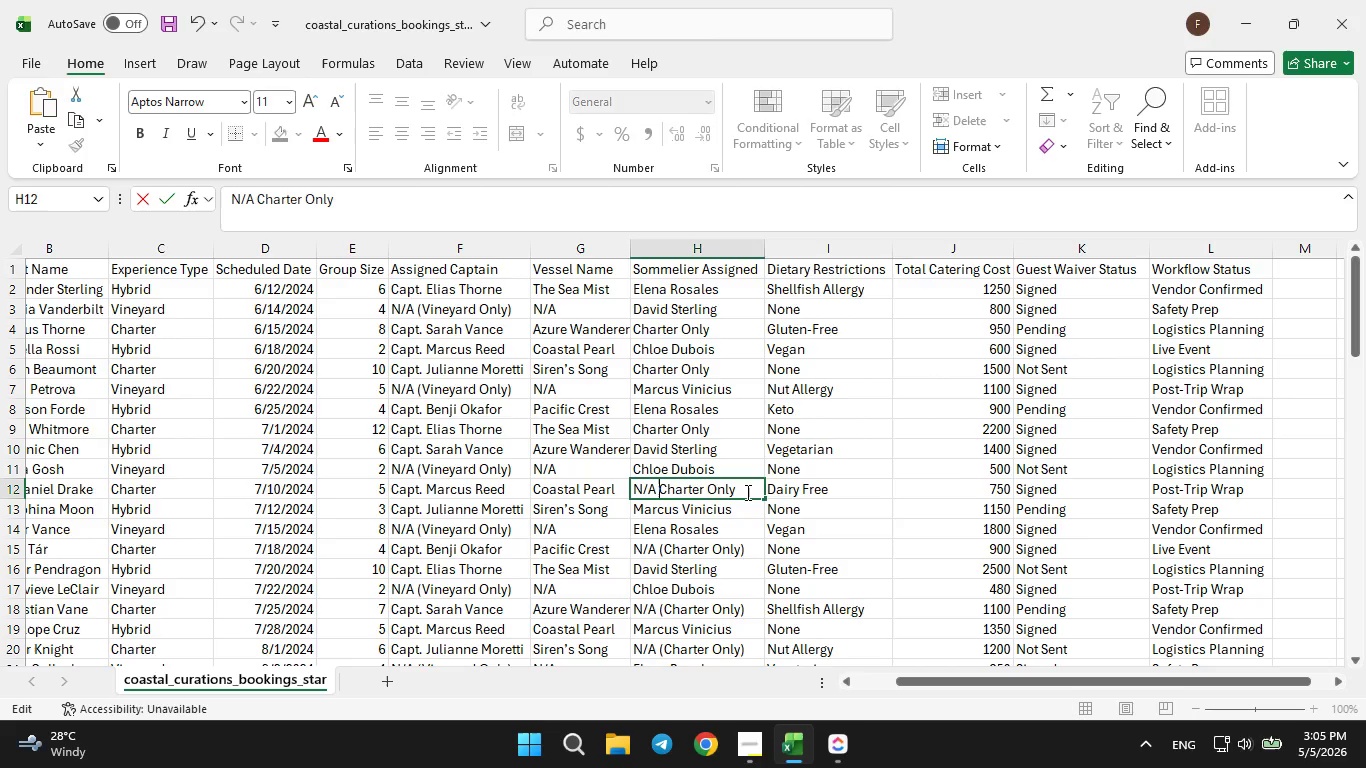 
key(Backspace)
 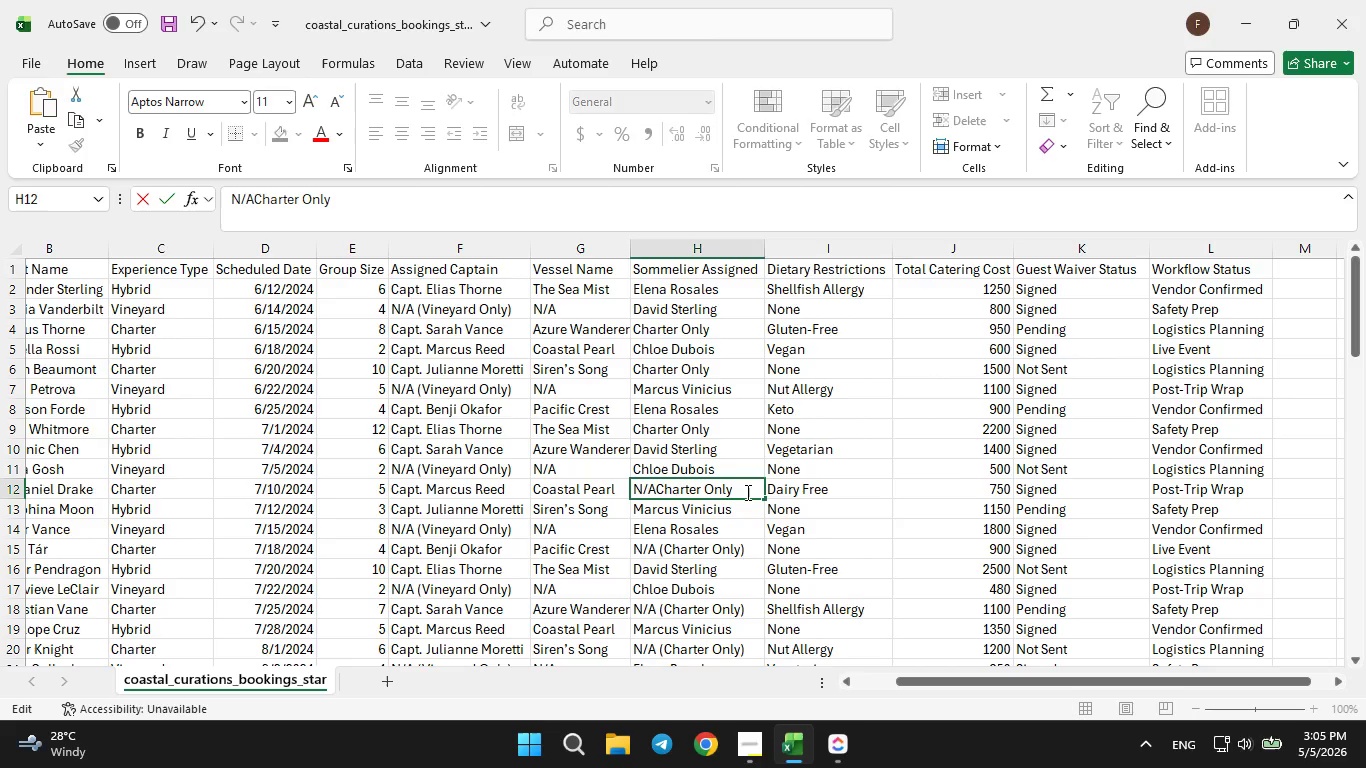 
key(Backspace)
 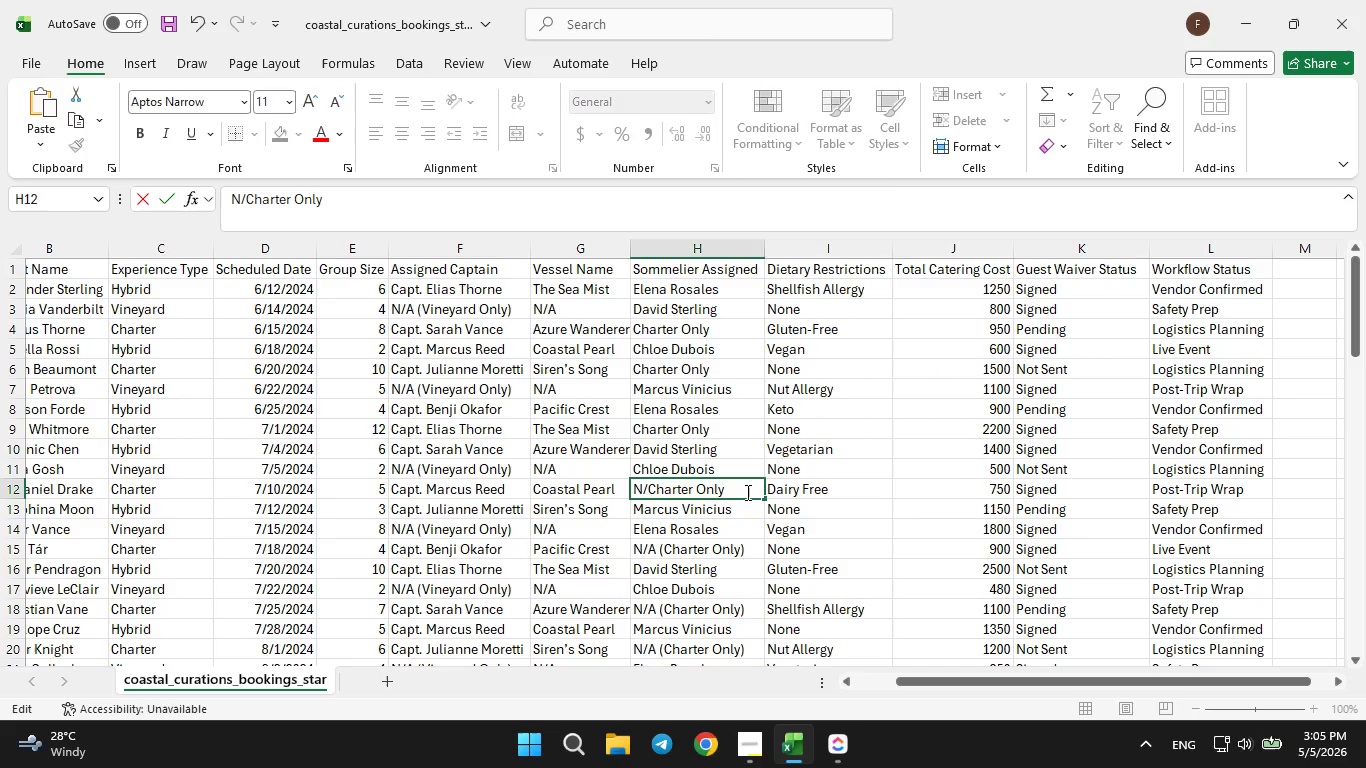 
key(Backspace)
 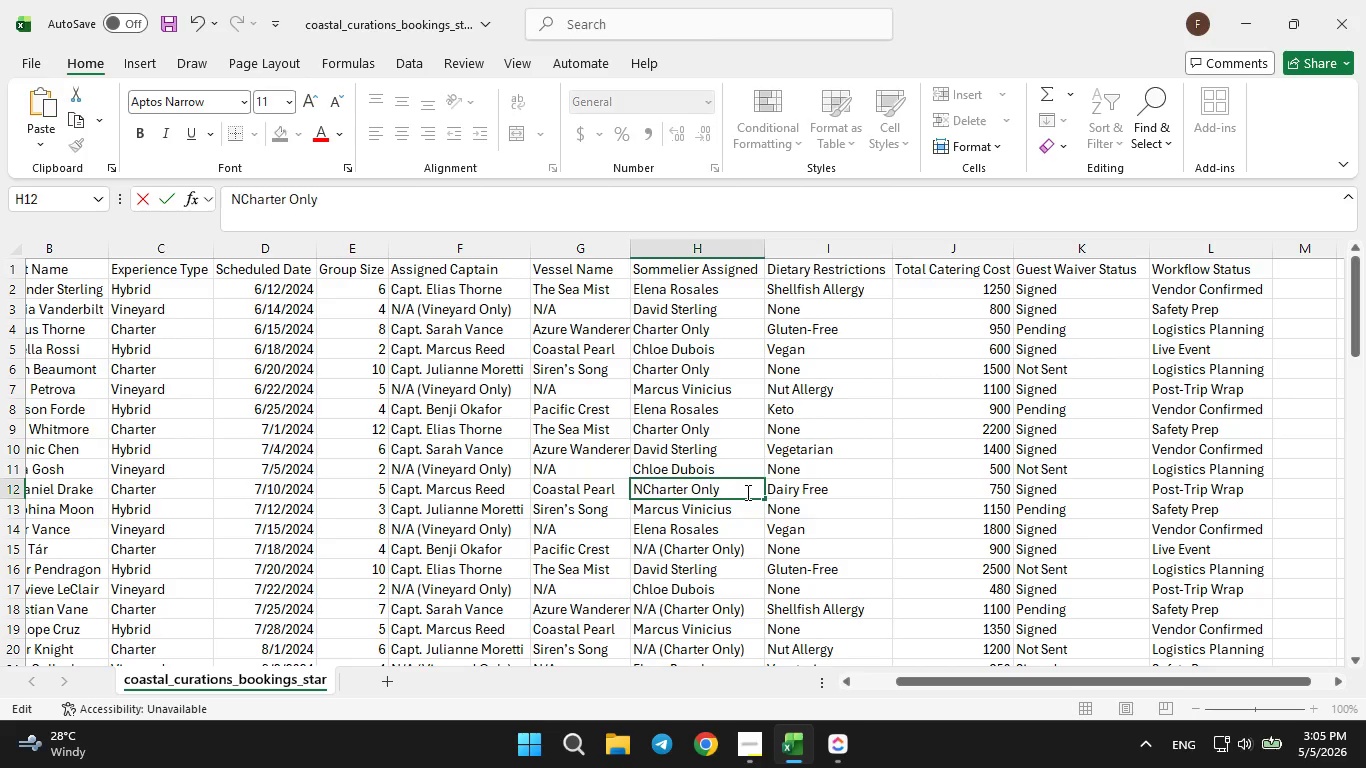 
key(Backspace)
 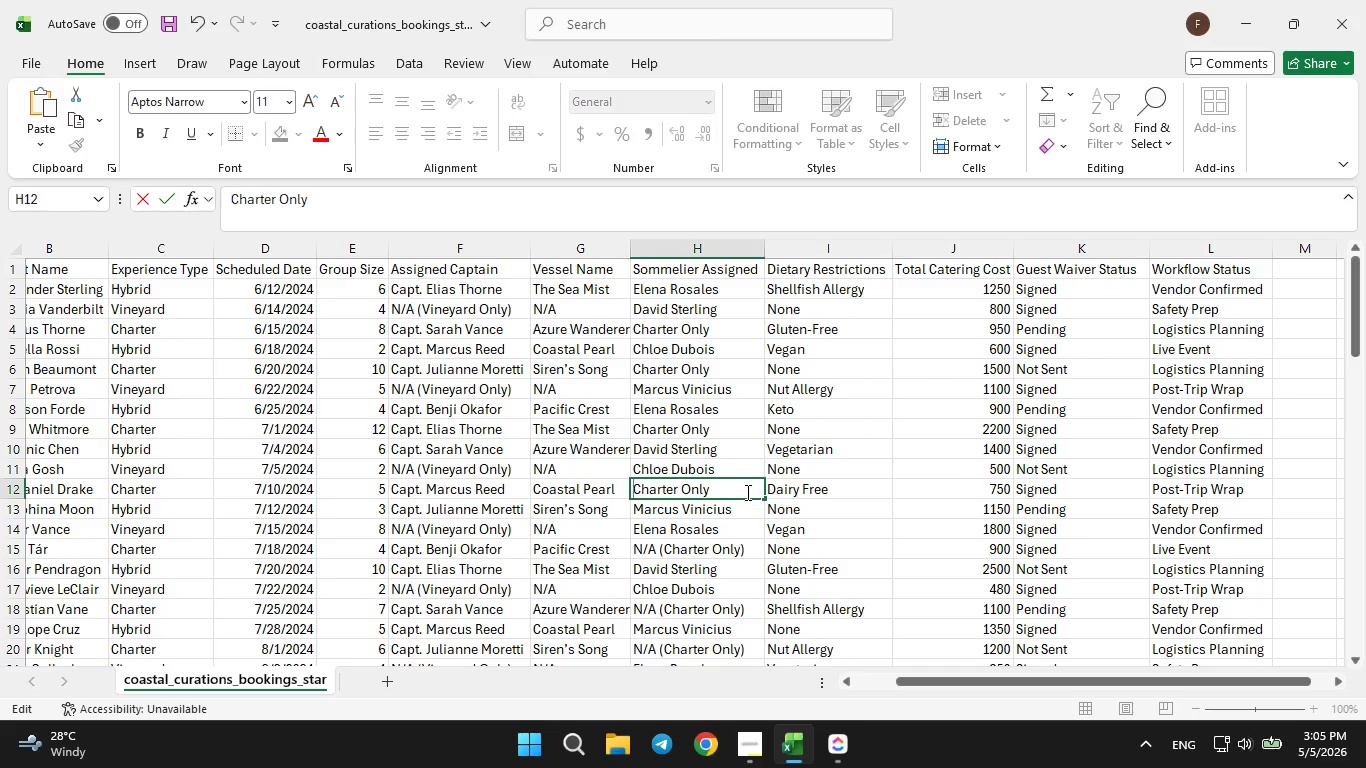 
key(Backspace)
 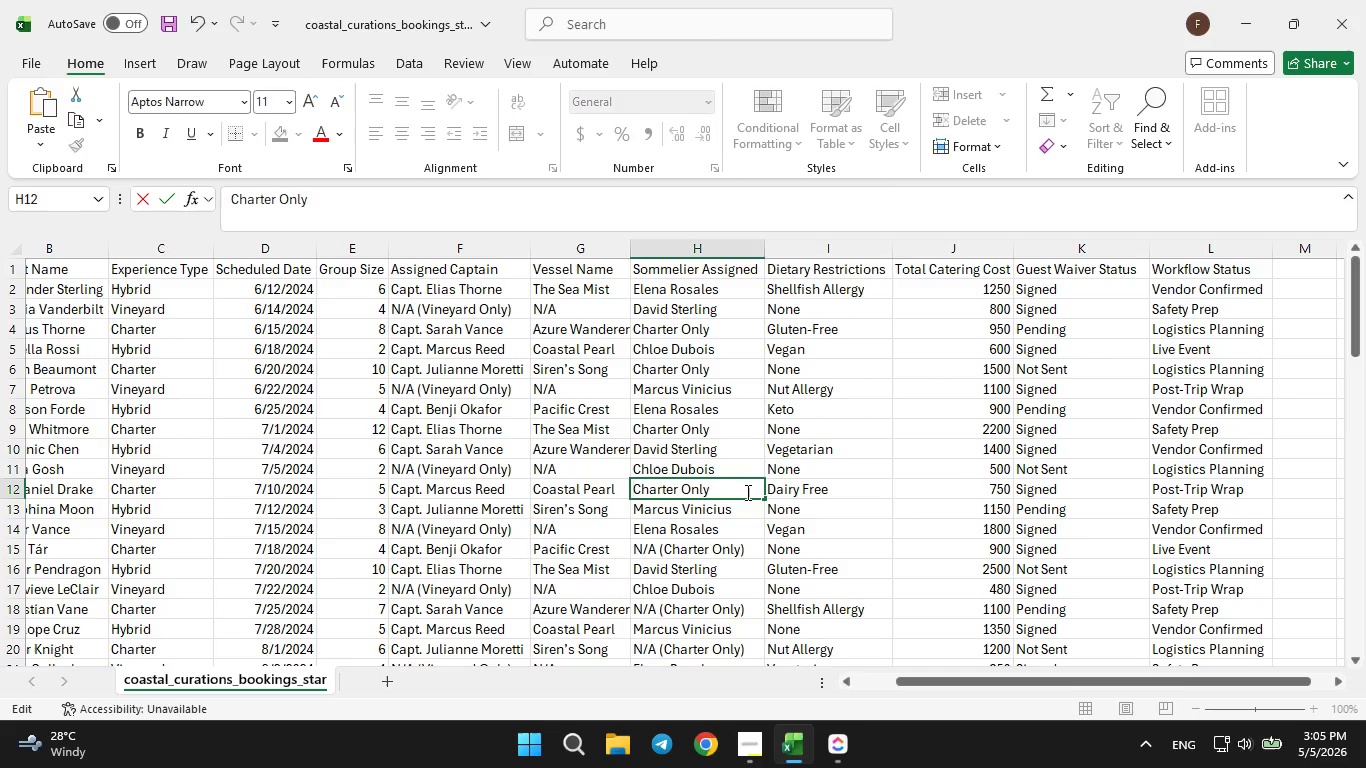 
key(Control+ControlLeft)
 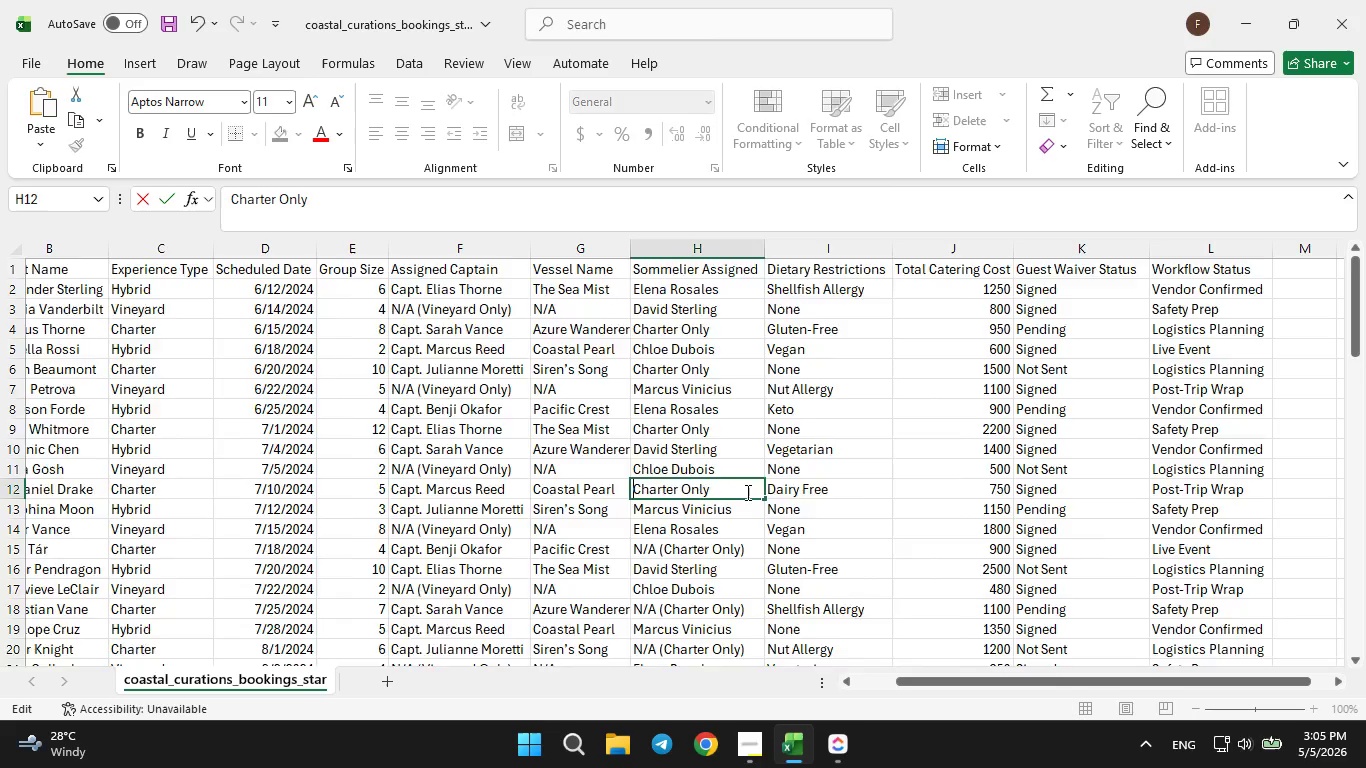 
scroll: coordinate [746, 492], scroll_direction: none, amount: 0.0
 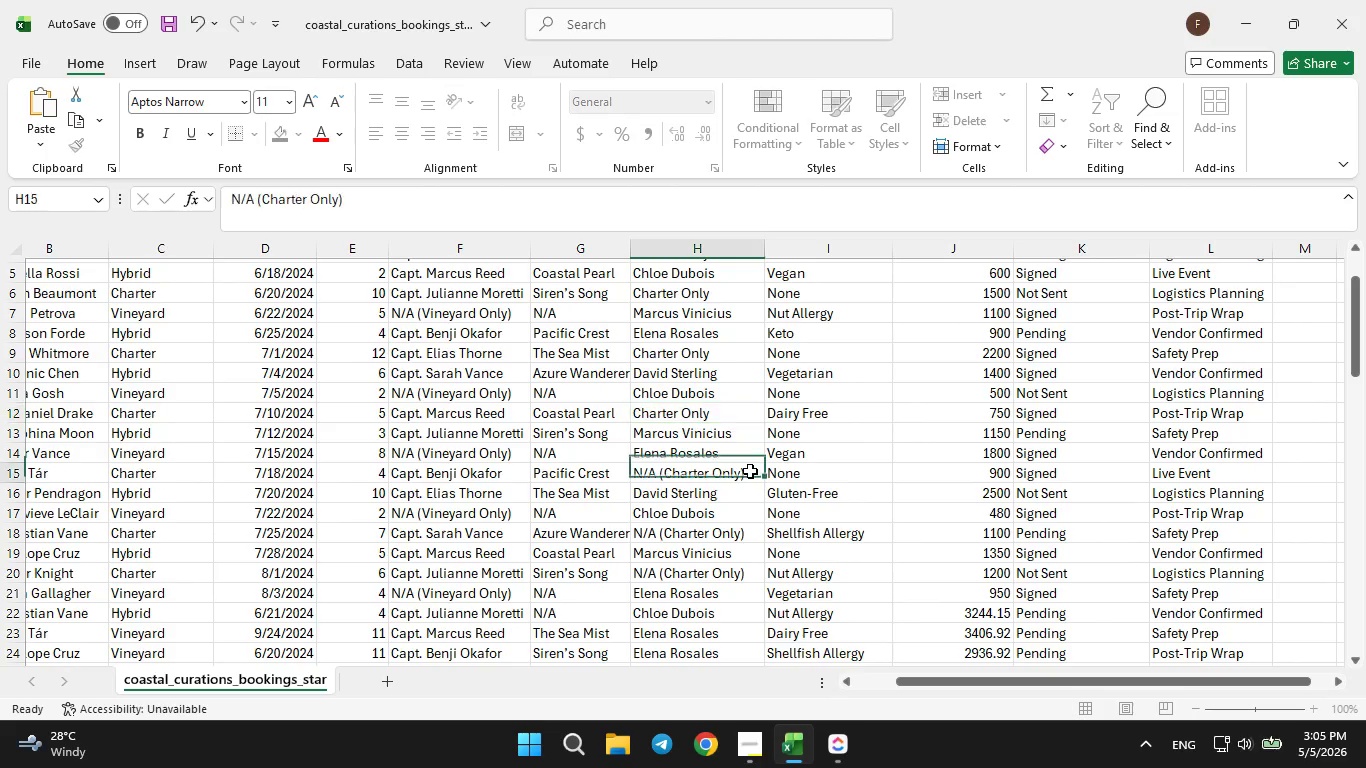 
double_click([750, 471])
 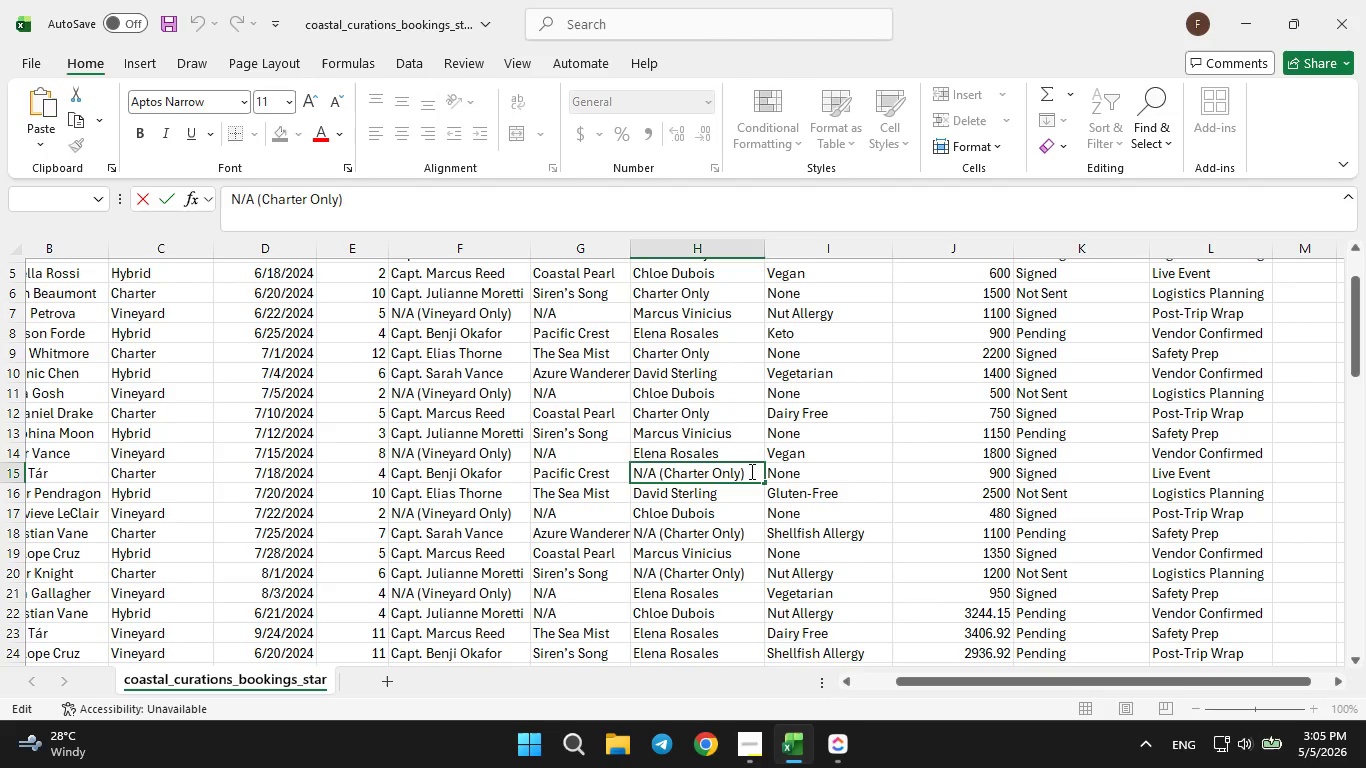 
key(Backspace)
 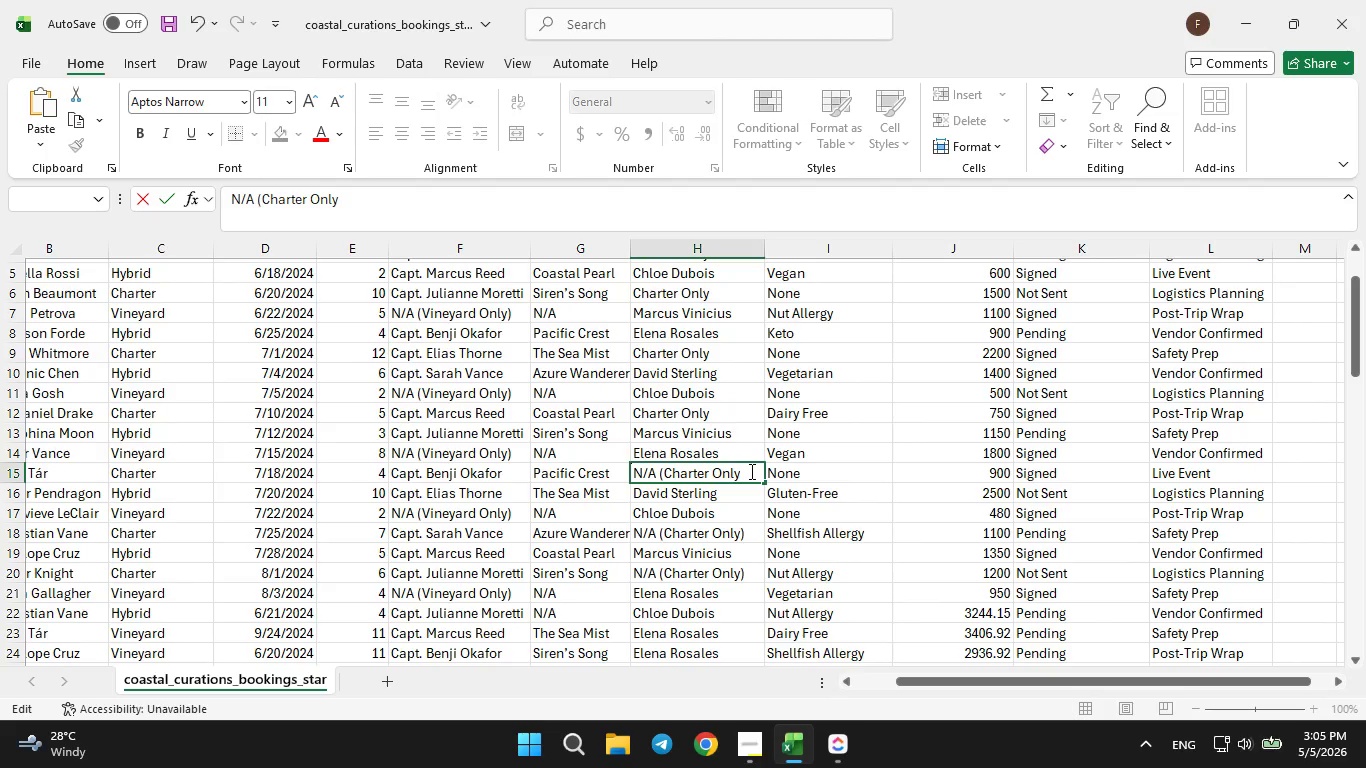 
hold_key(key=ArrowLeft, duration=0.83)
 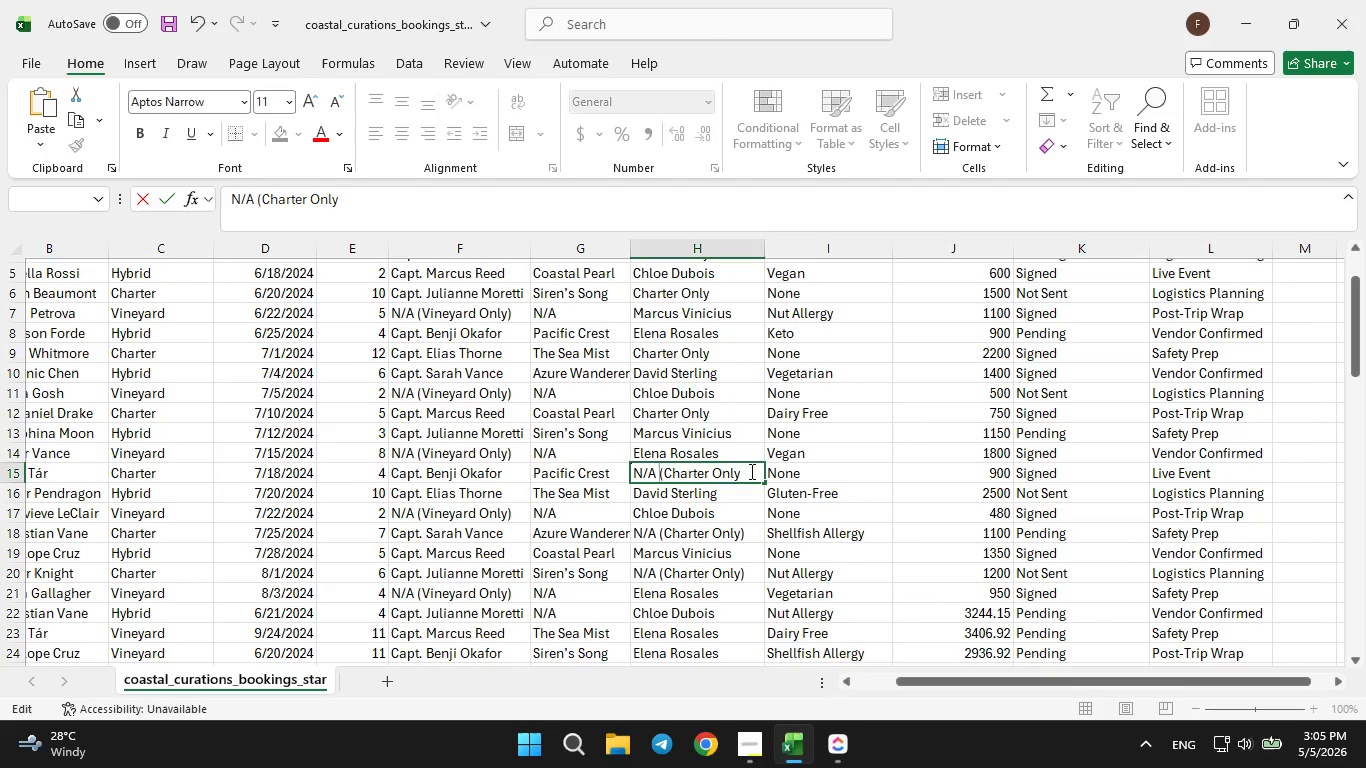 
key(ArrowLeft)
 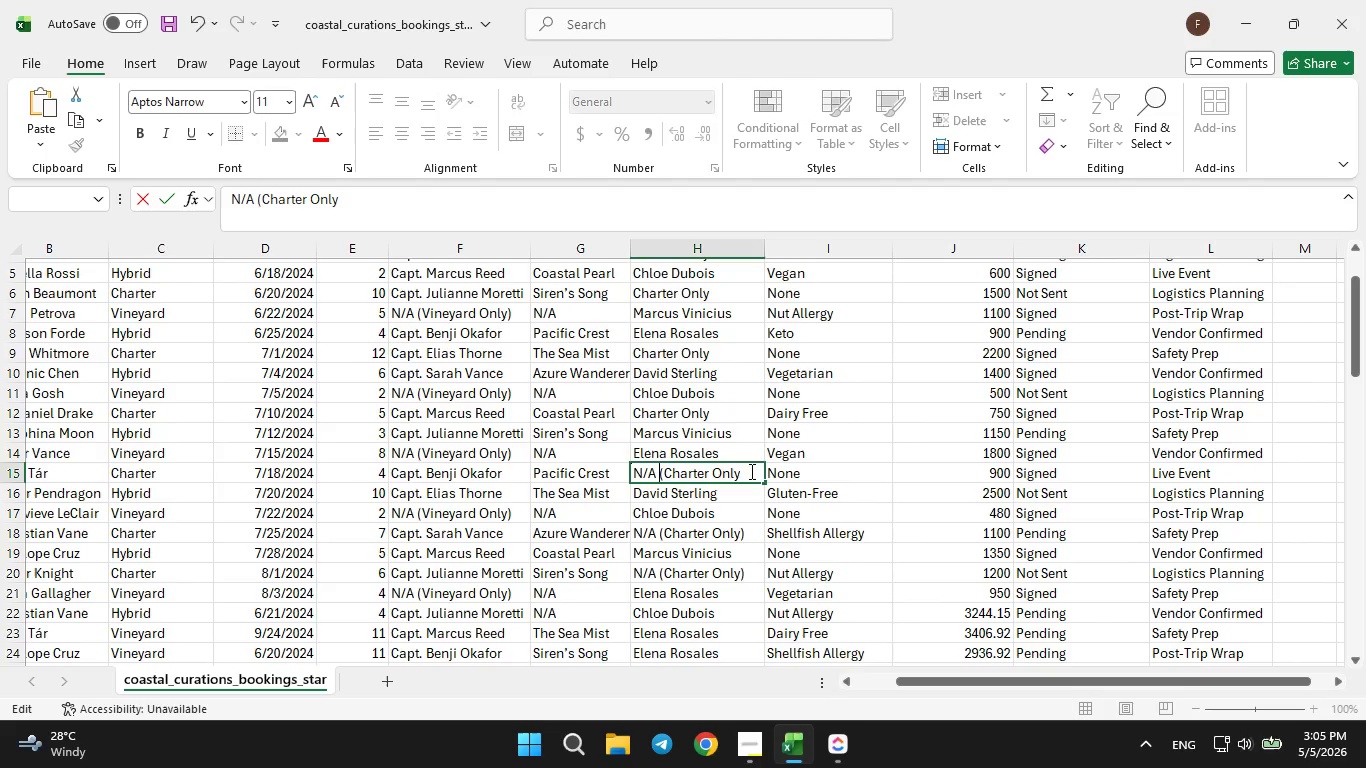 
key(ArrowLeft)
 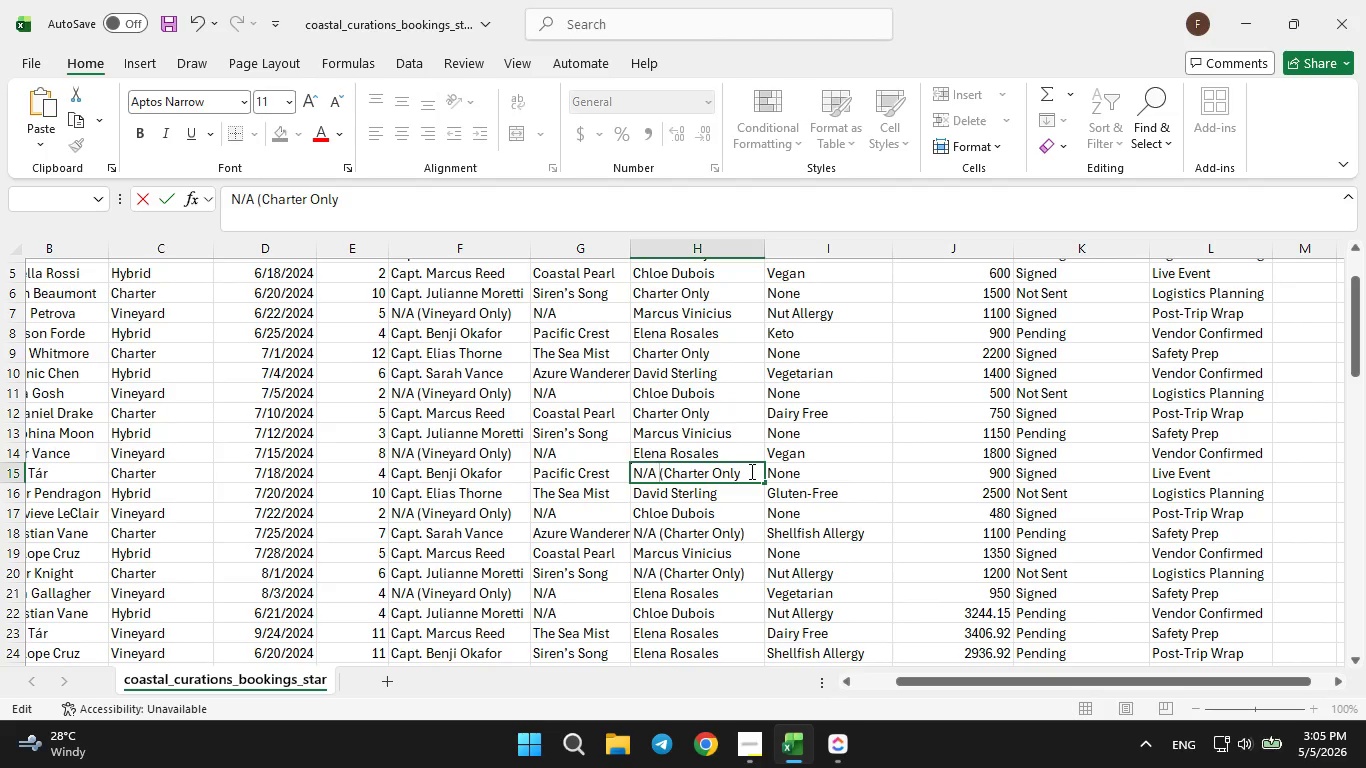 
key(ArrowRight)
 